 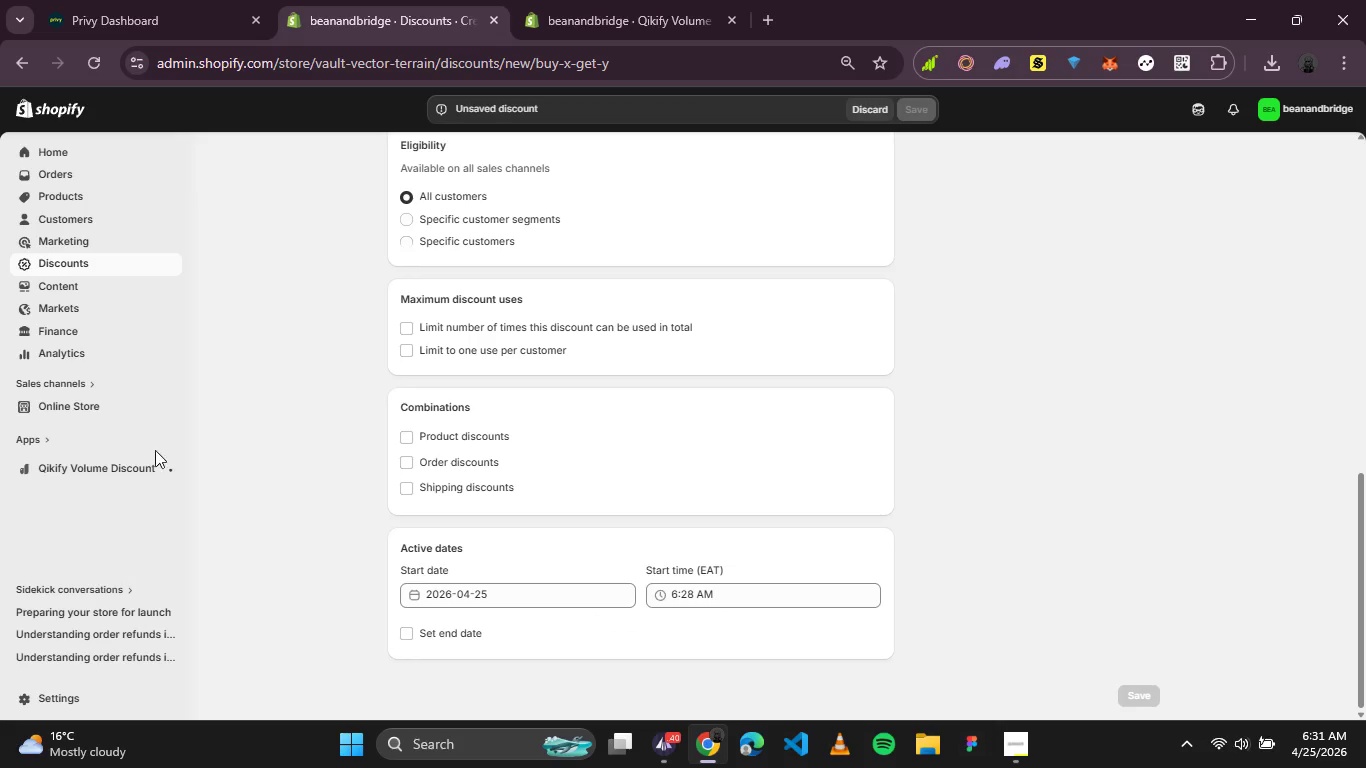 
left_click([44, 444])
 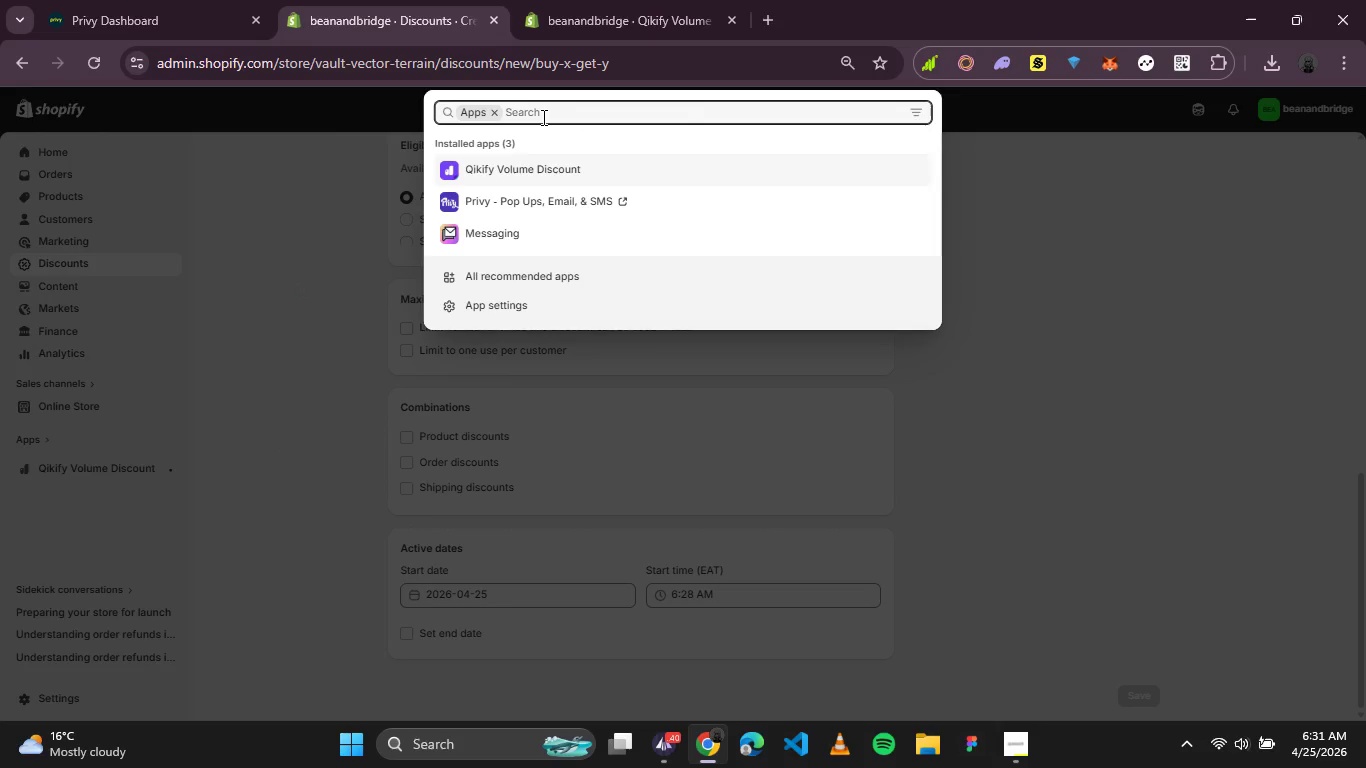 
type(u)
key(Backspace)
type(quantity discount and order limits)
 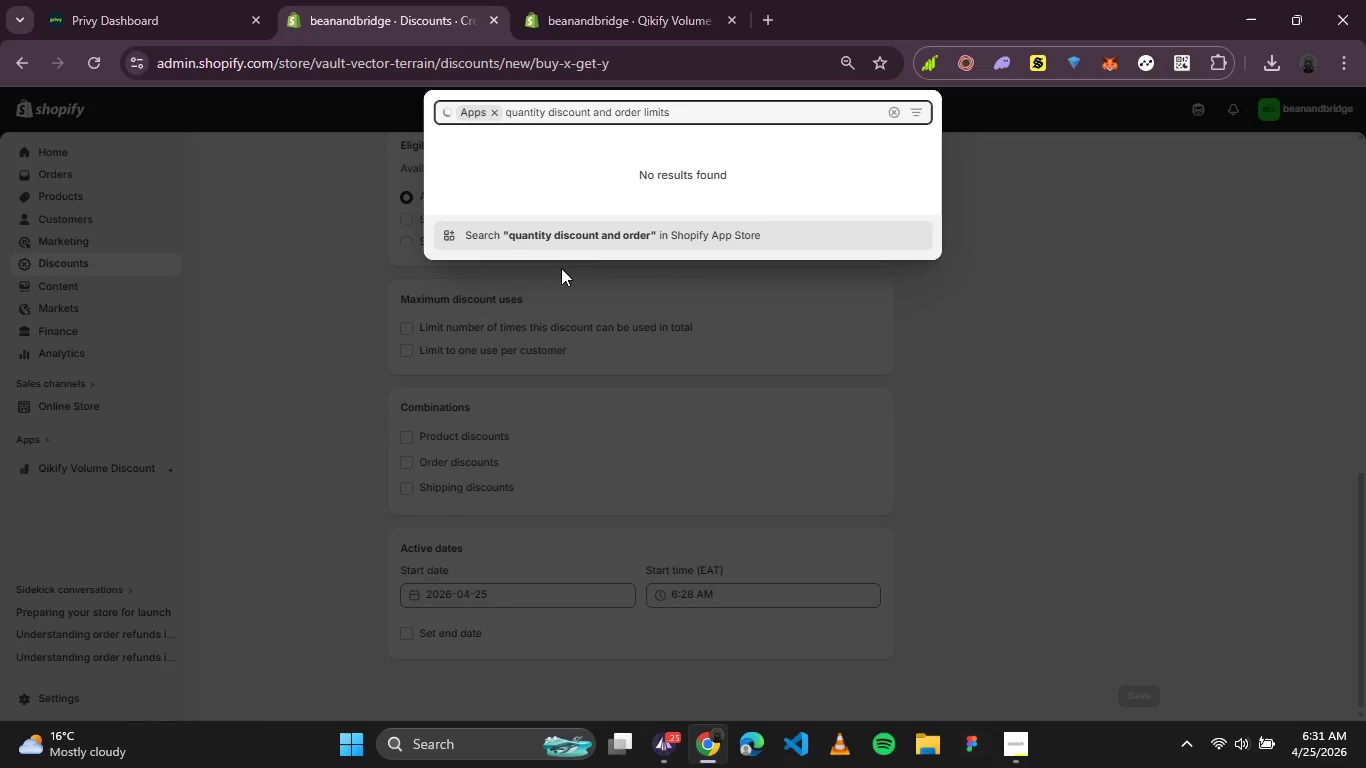 
left_click([582, 236])
 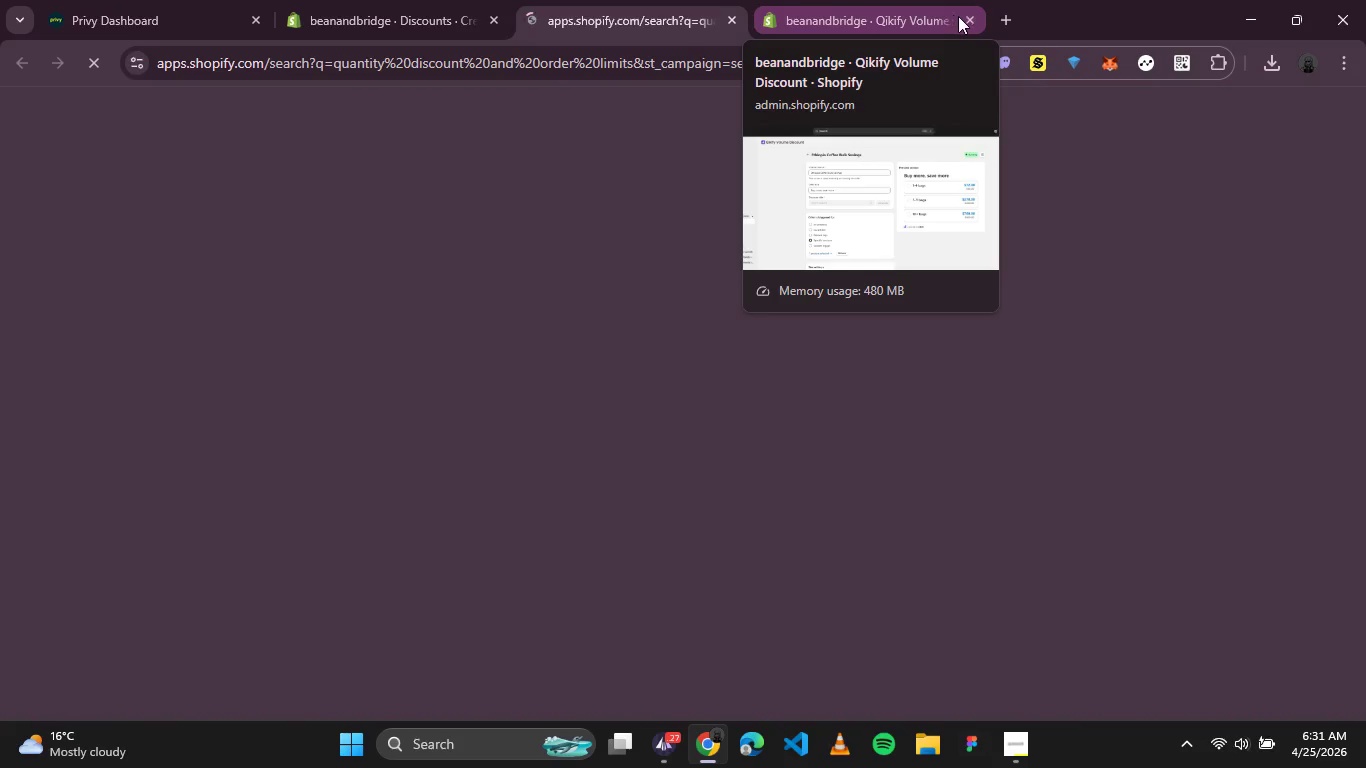 
left_click([966, 16])
 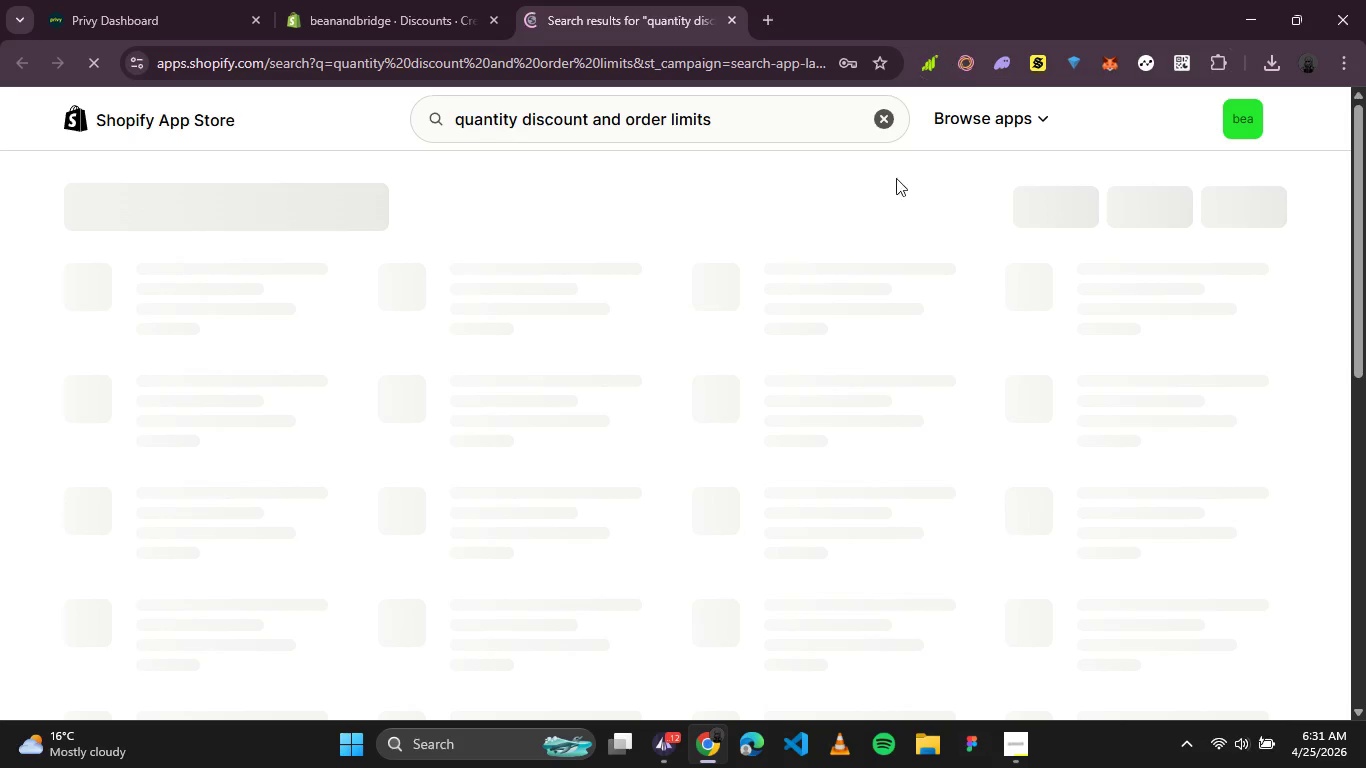 
mouse_move([856, 260])
 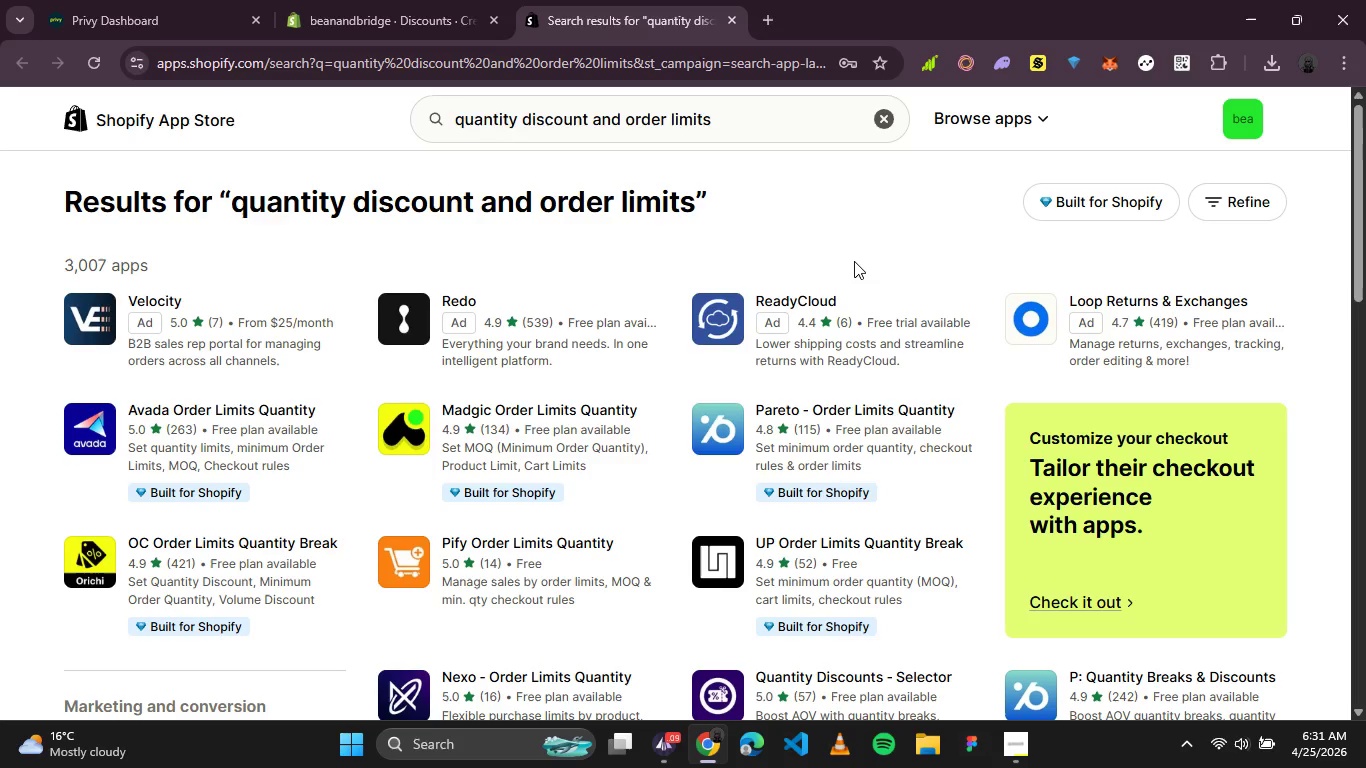 
wait(19.47)
 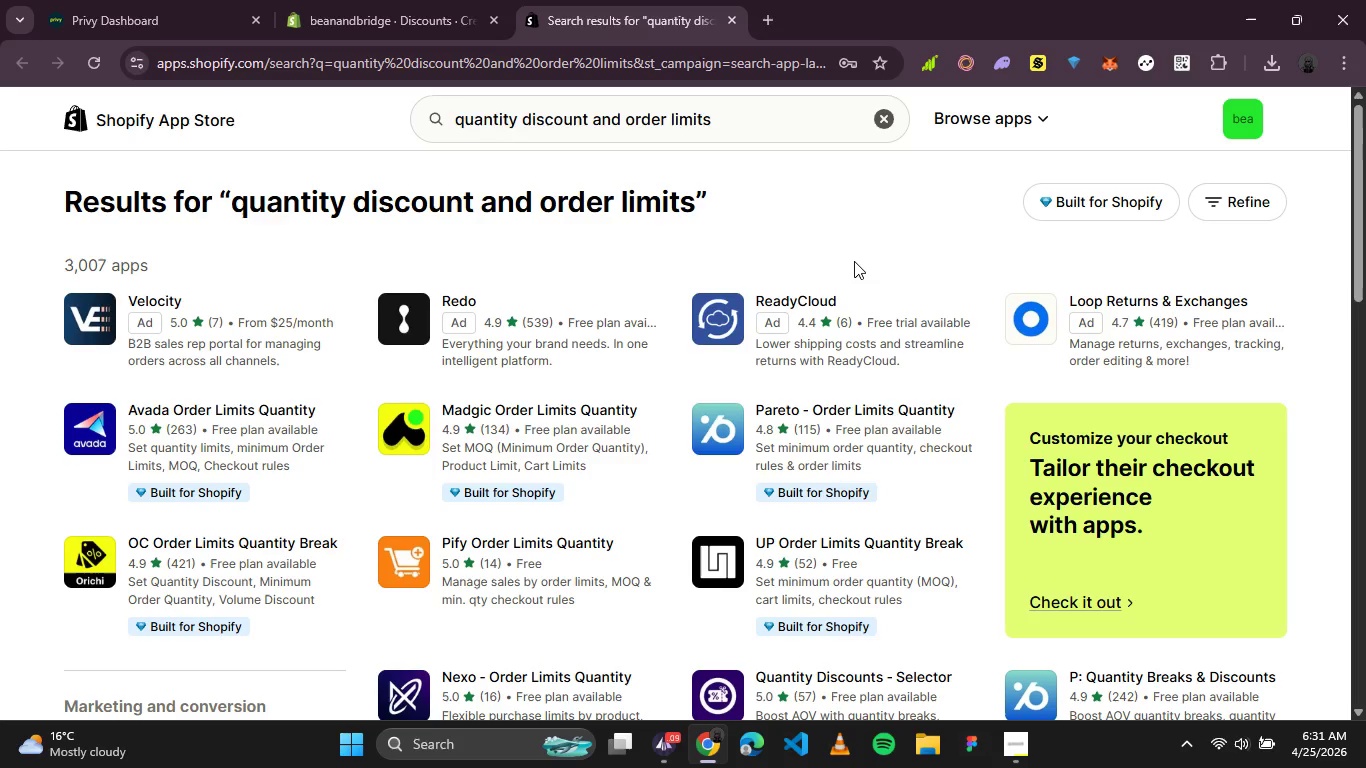 
left_click([186, 538])
 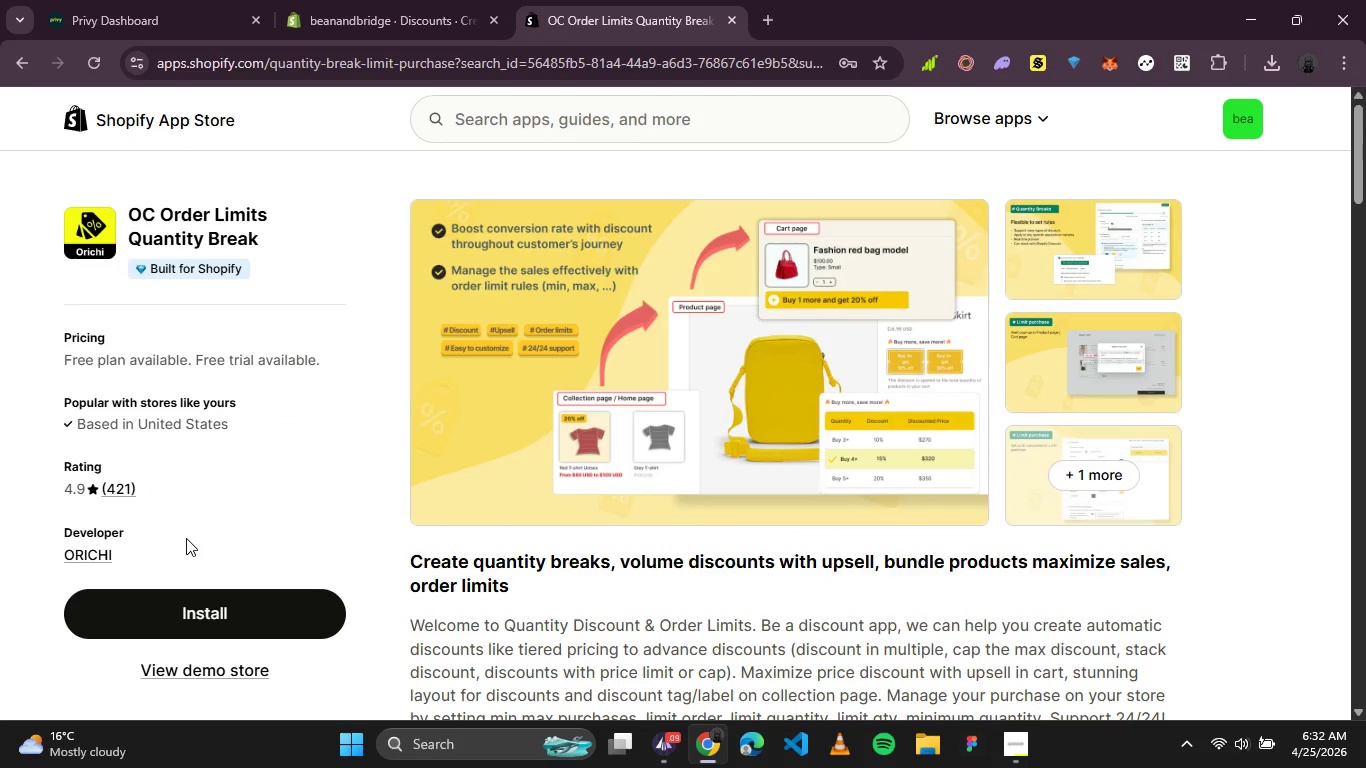 
wait(8.31)
 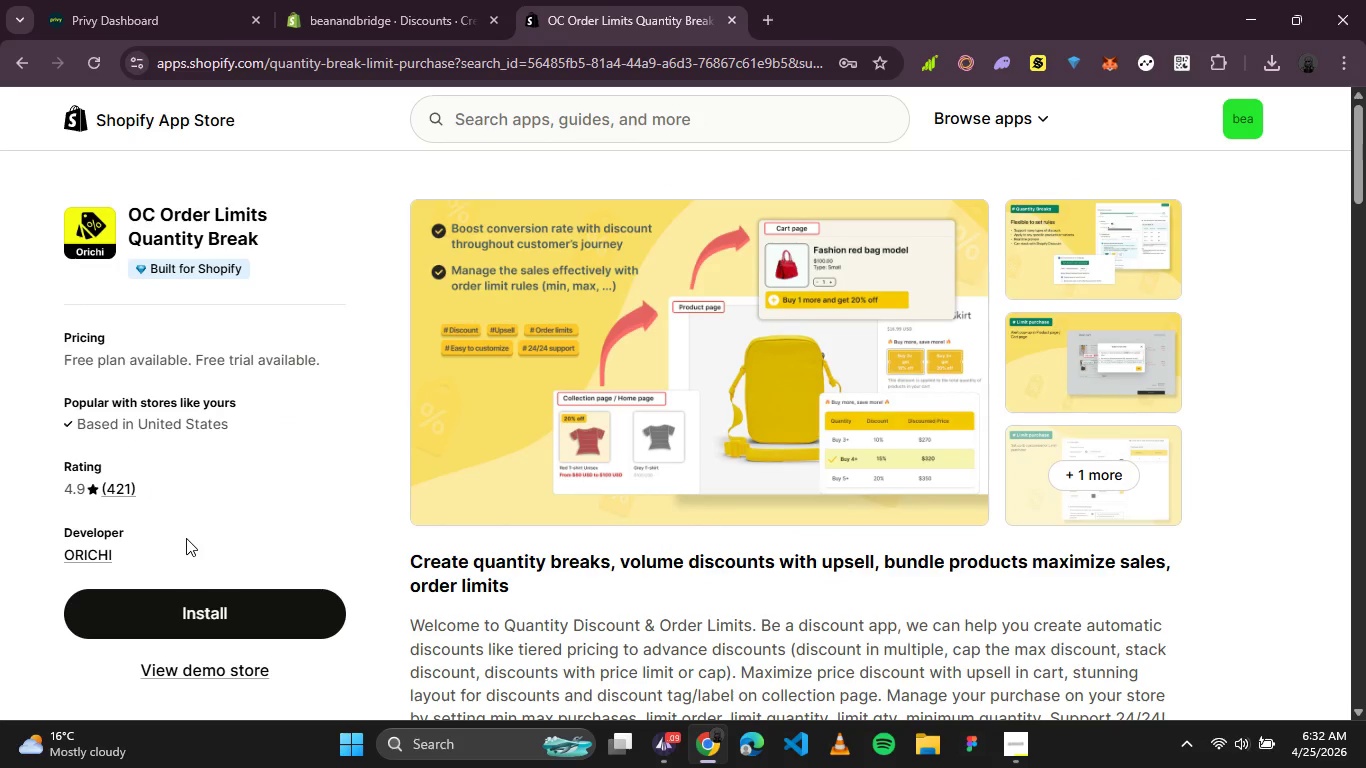 
left_click([214, 608])
 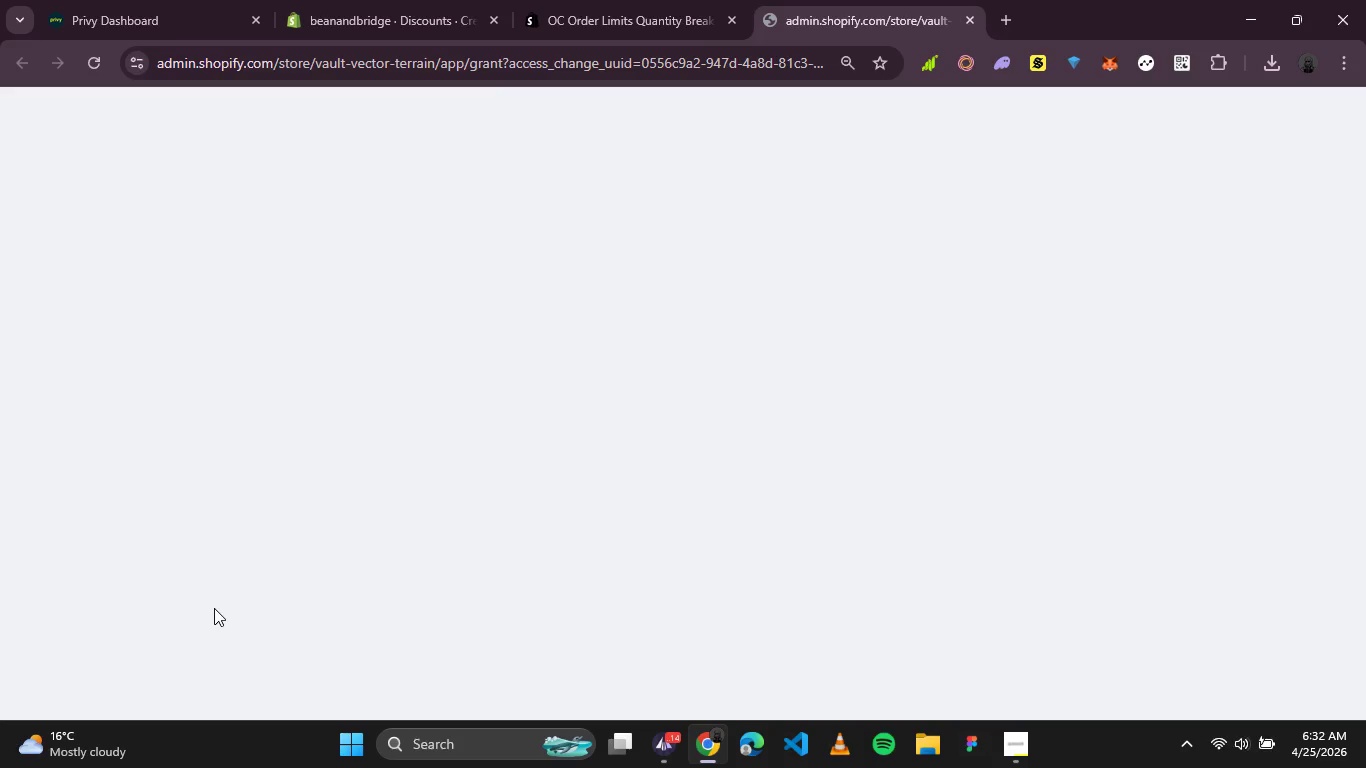 
wait(13.34)
 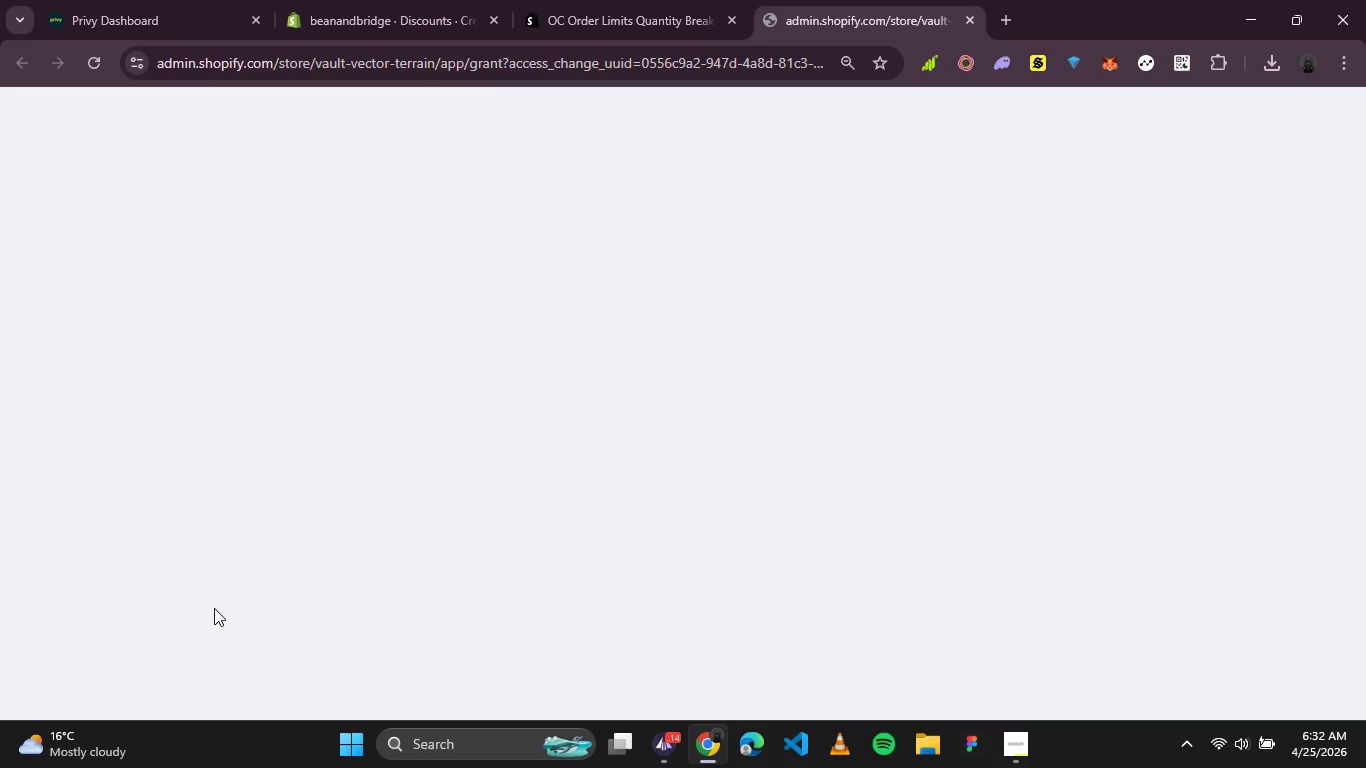 
left_click([1010, 495])
 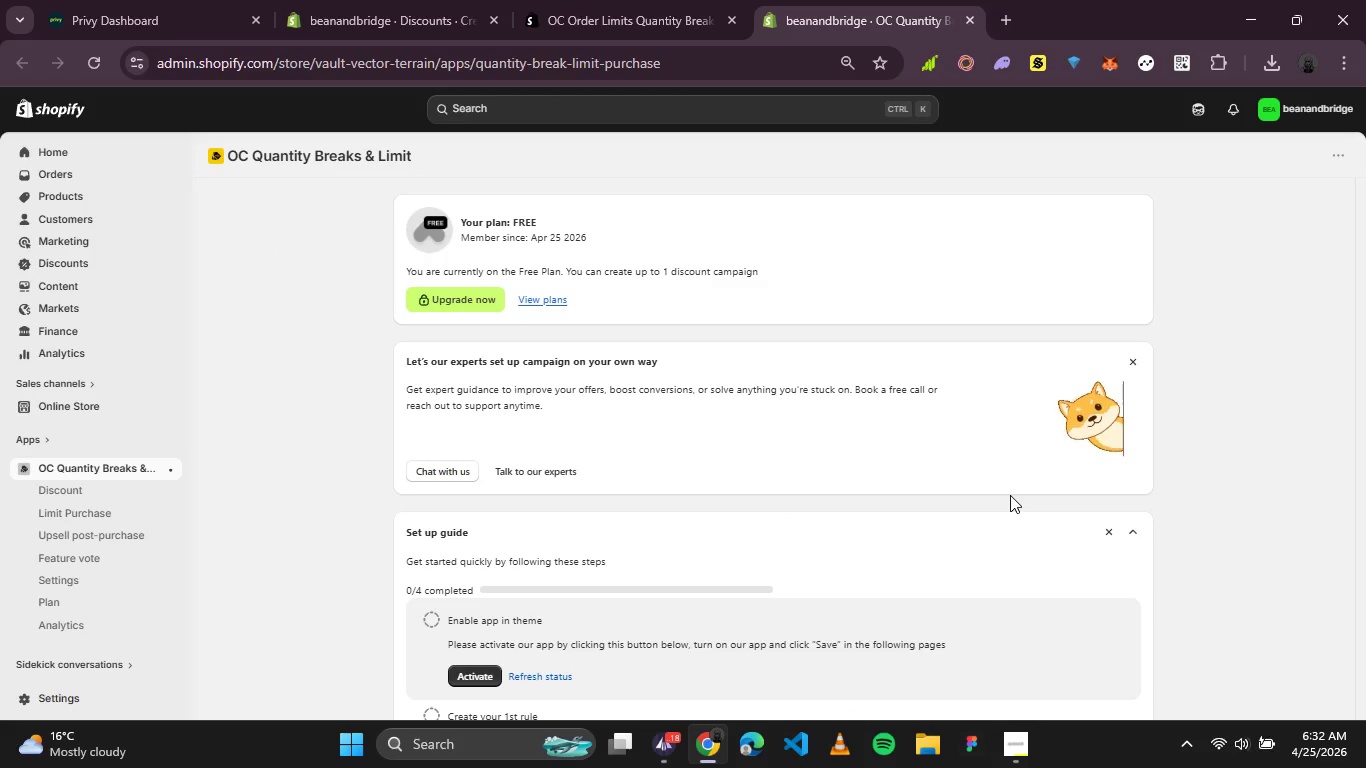 
wait(25.45)
 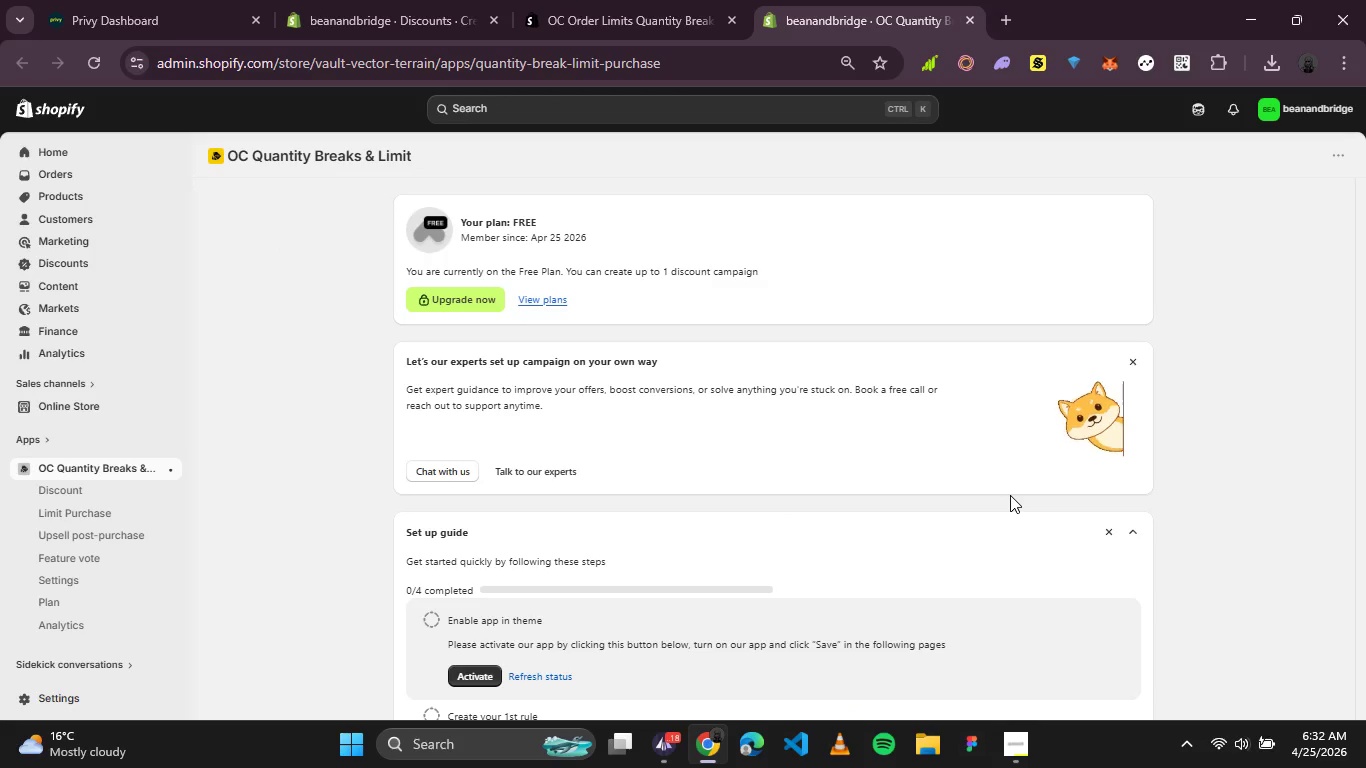 
scroll: coordinate [718, 352], scroll_direction: down, amount: 2.0
 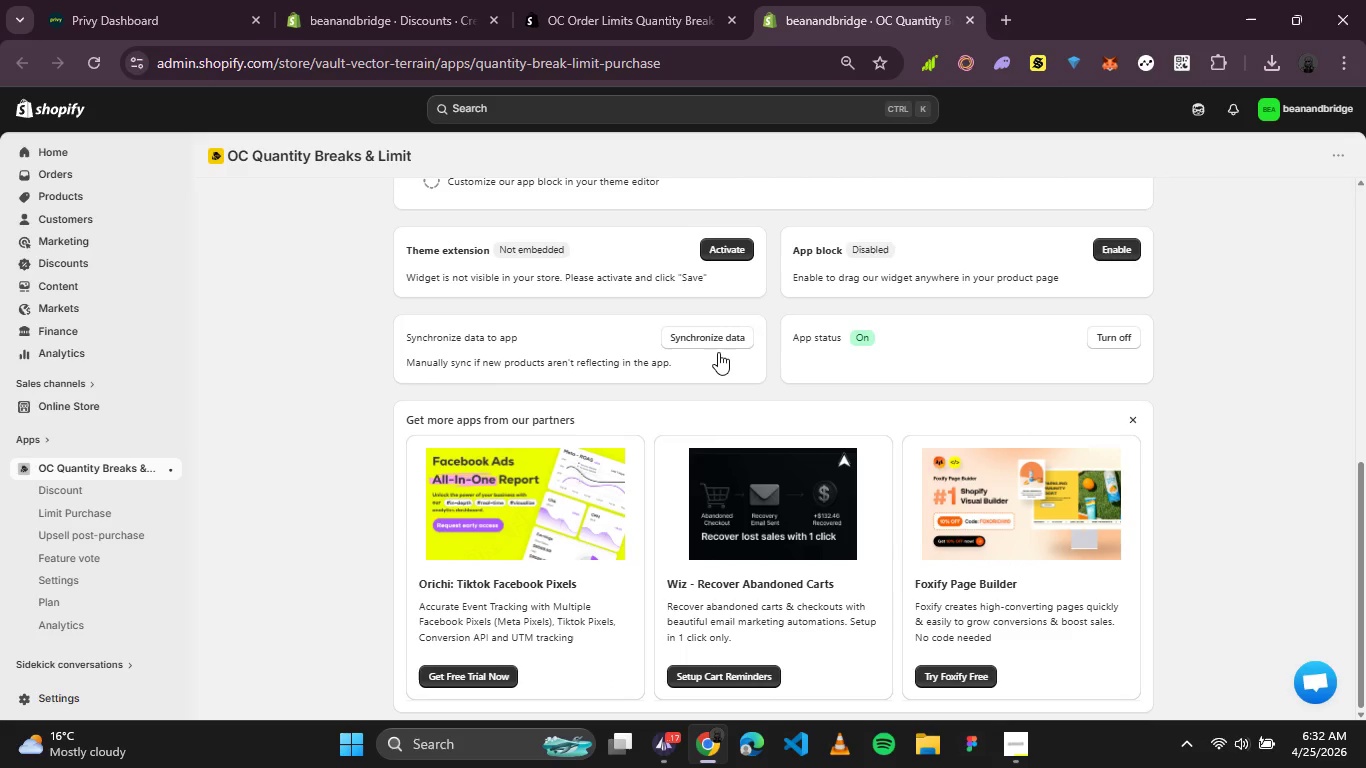 
scroll: coordinate [786, 392], scroll_direction: none, amount: 0.0
 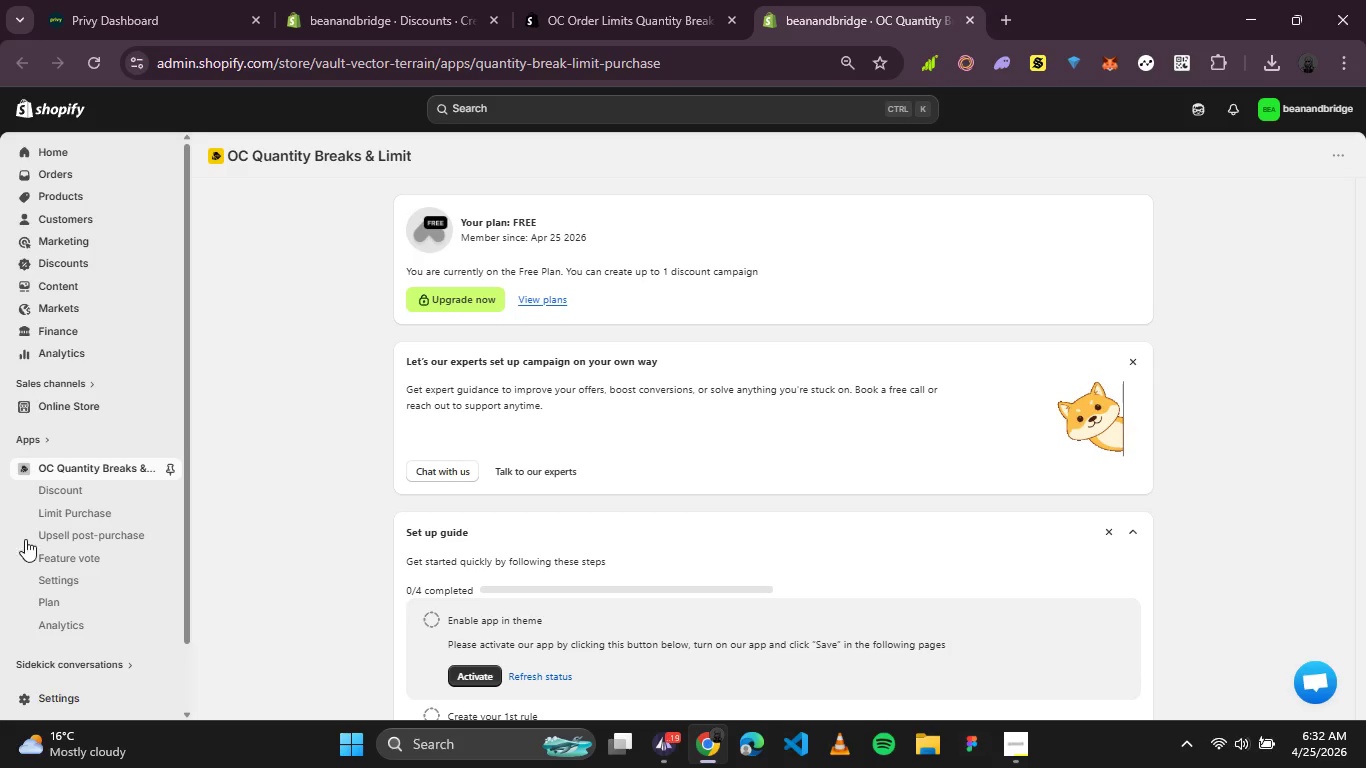 
left_click([92, 494])
 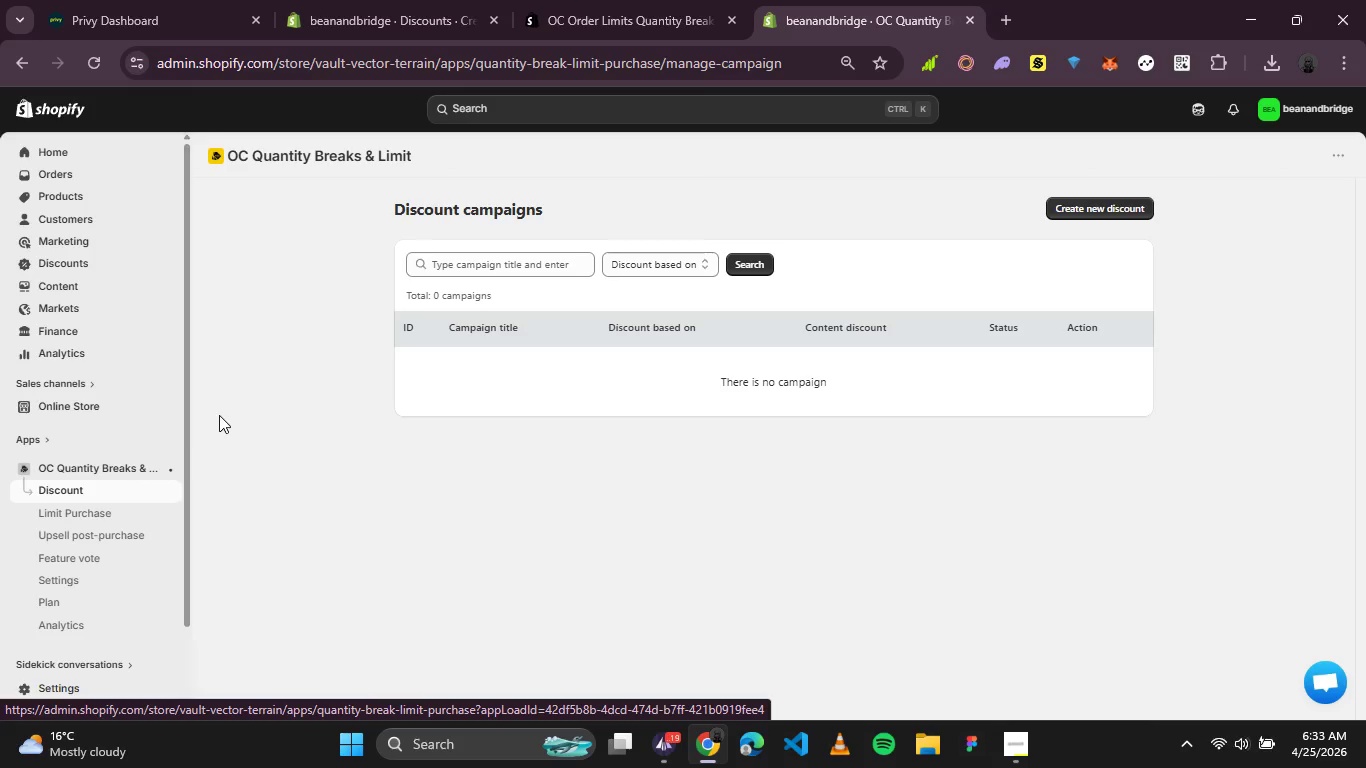 
wait(9.91)
 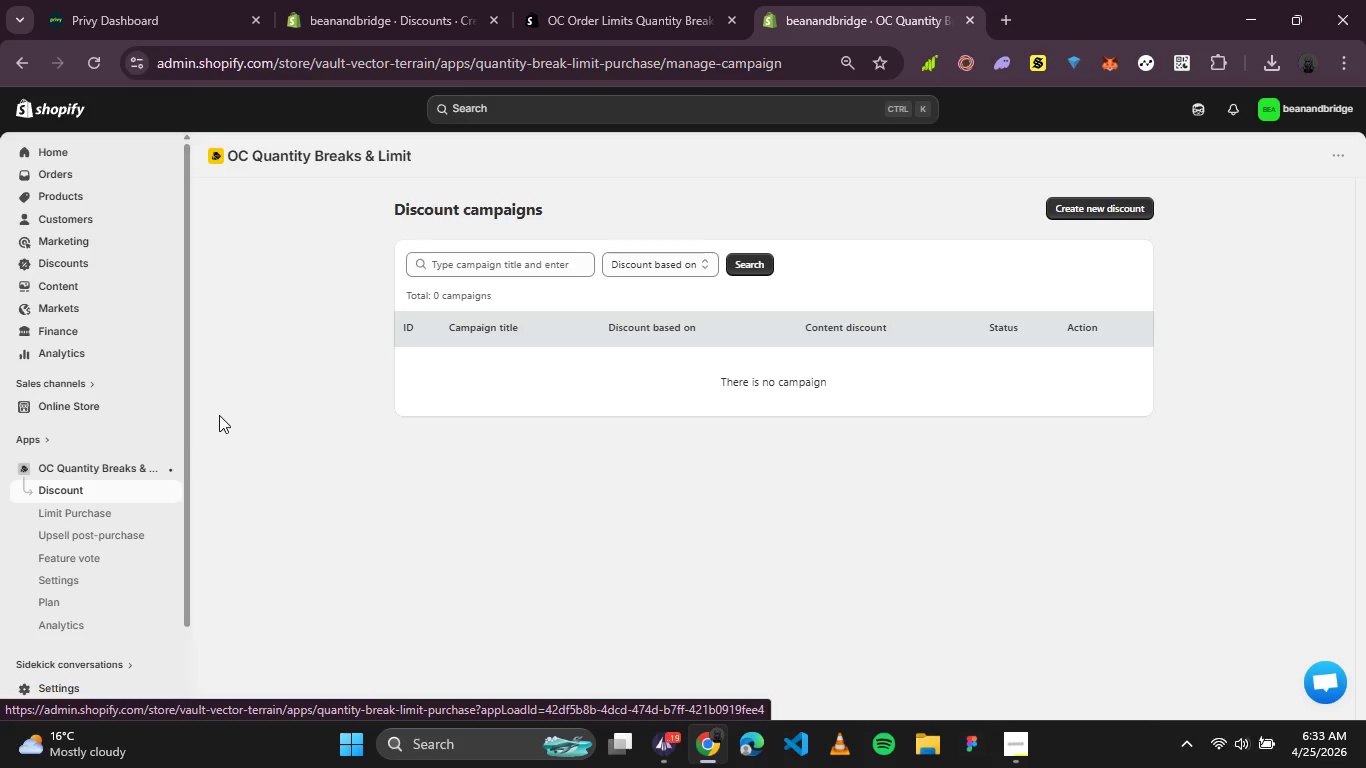 
left_click([1086, 210])
 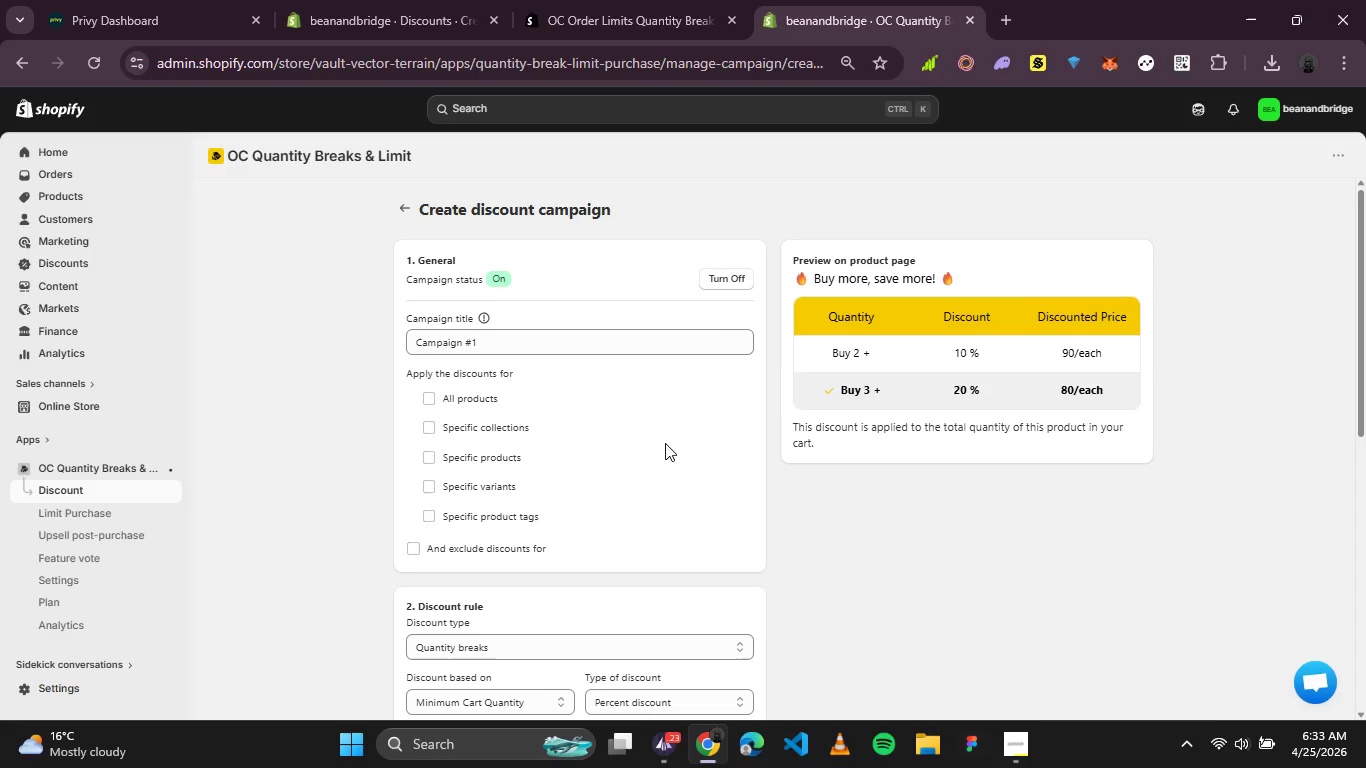 
wait(12.17)
 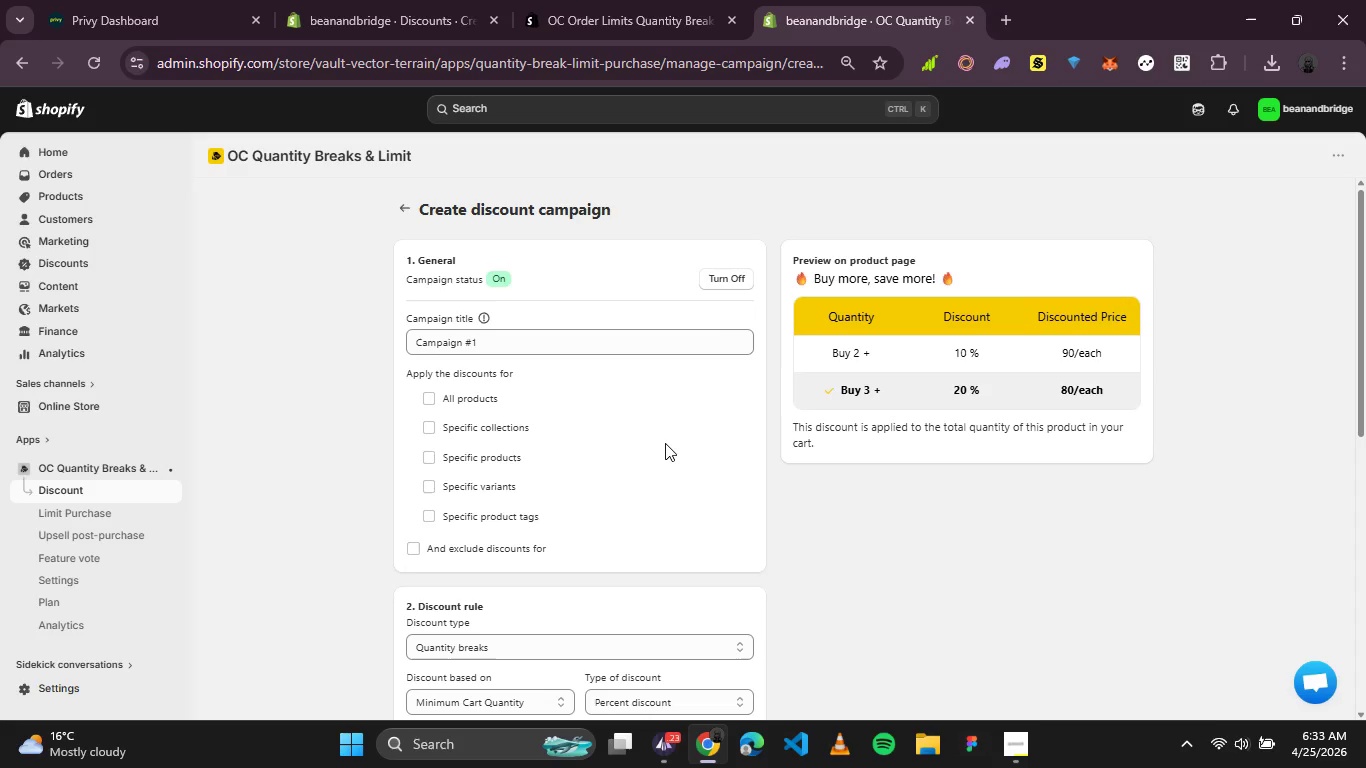 
scroll: coordinate [681, 442], scroll_direction: none, amount: 0.0
 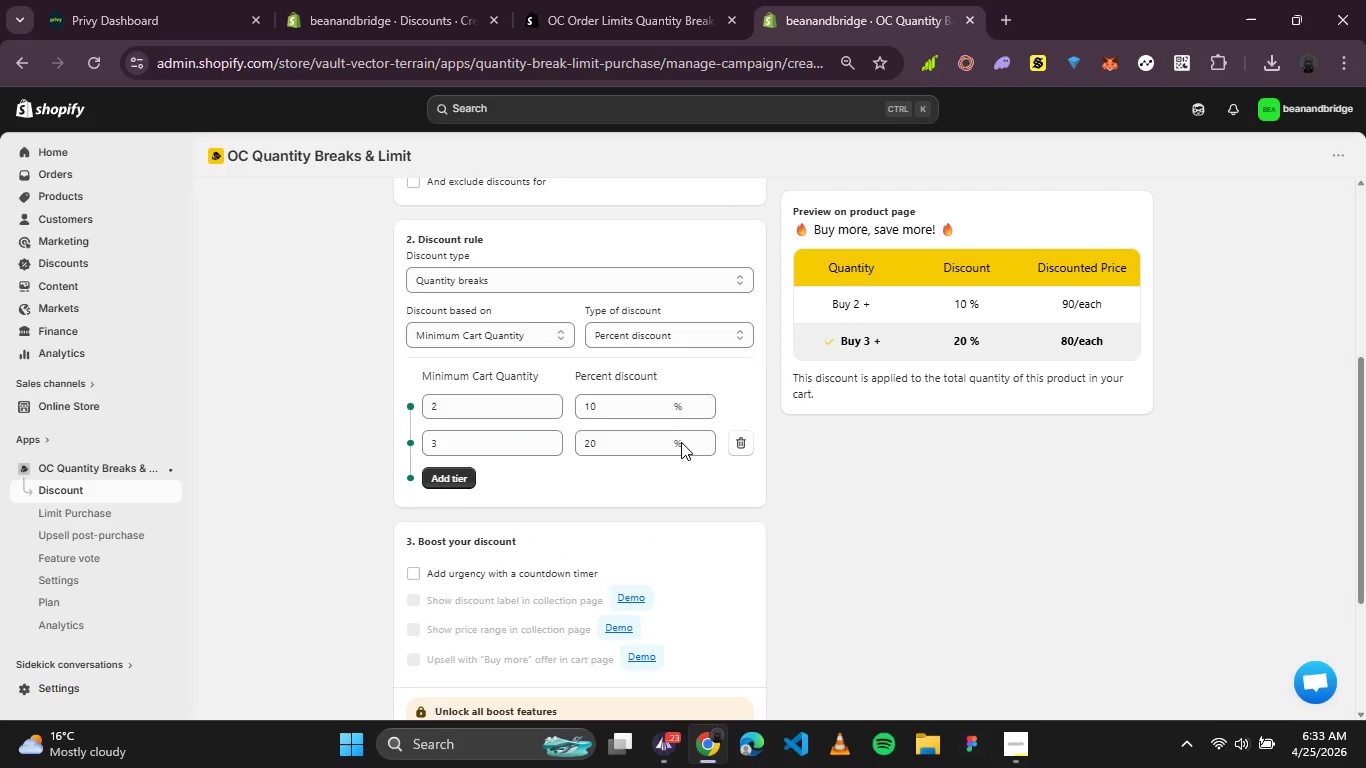 
scroll: coordinate [675, 448], scroll_direction: down, amount: 3.0
 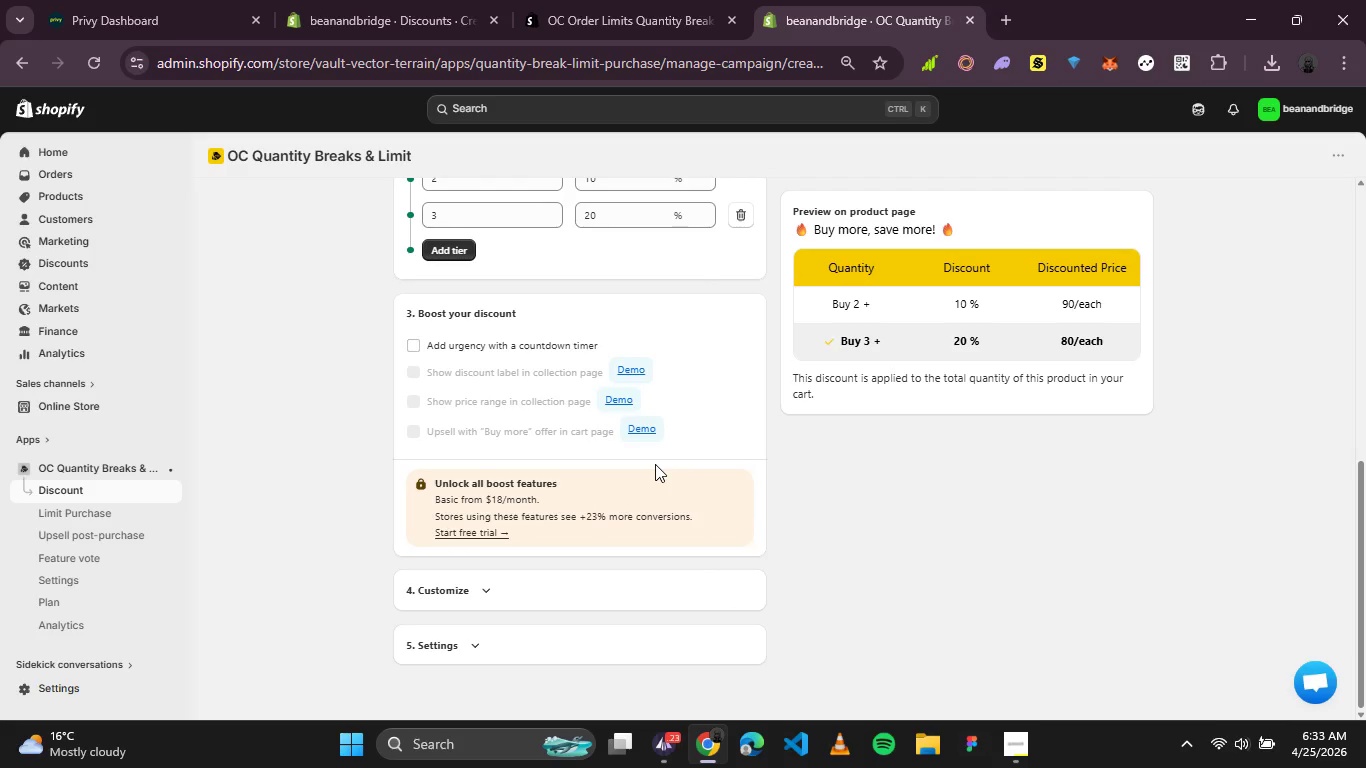 
scroll: coordinate [655, 464], scroll_direction: up, amount: 1.0
 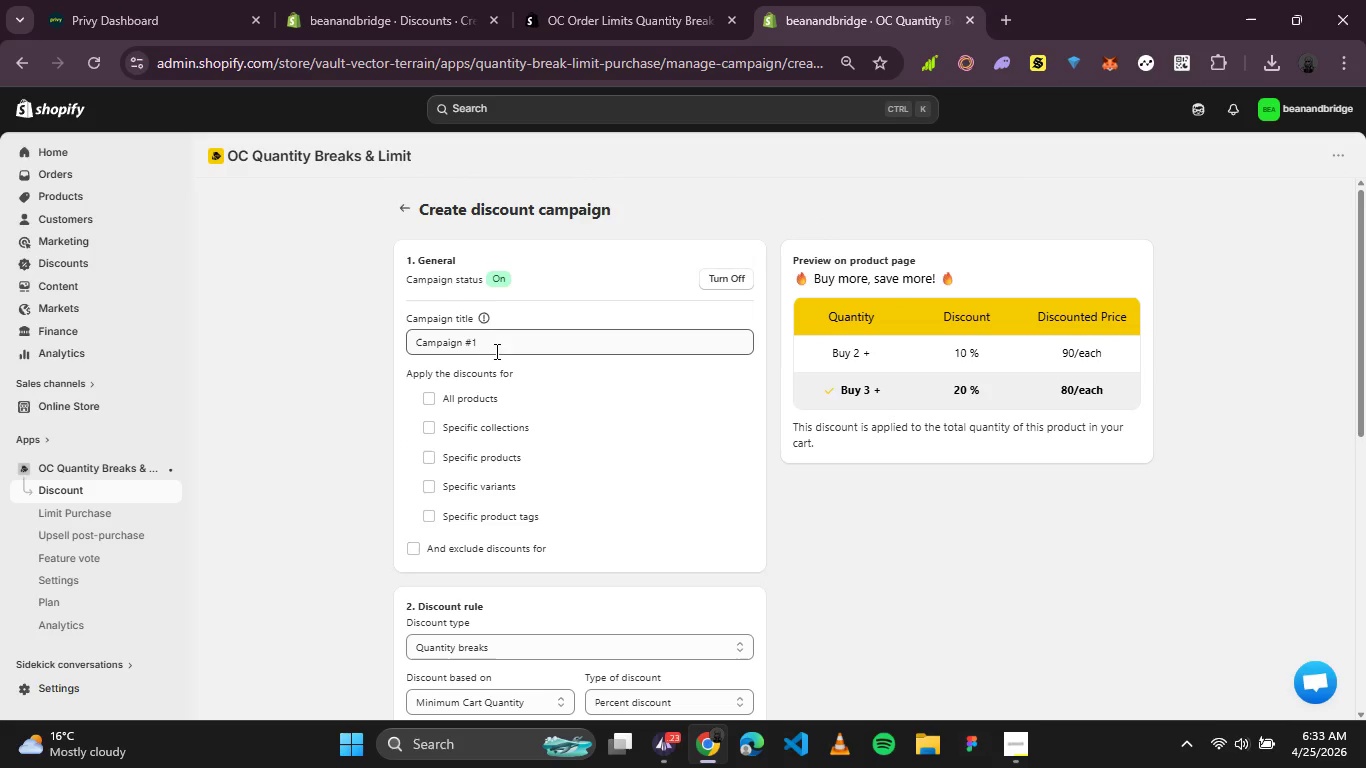 
left_click_drag(start_coordinate=[501, 344], to_coordinate=[319, 318])
 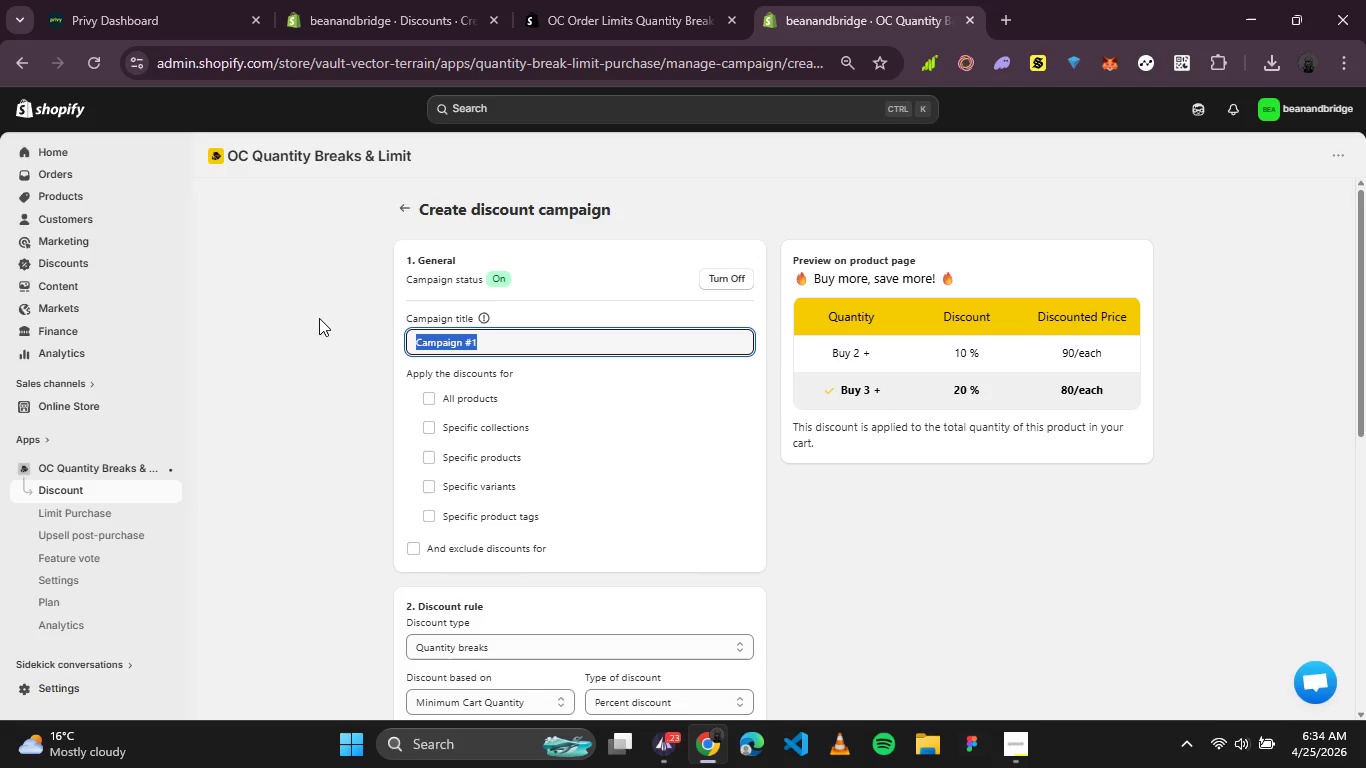 
wait(44.08)
 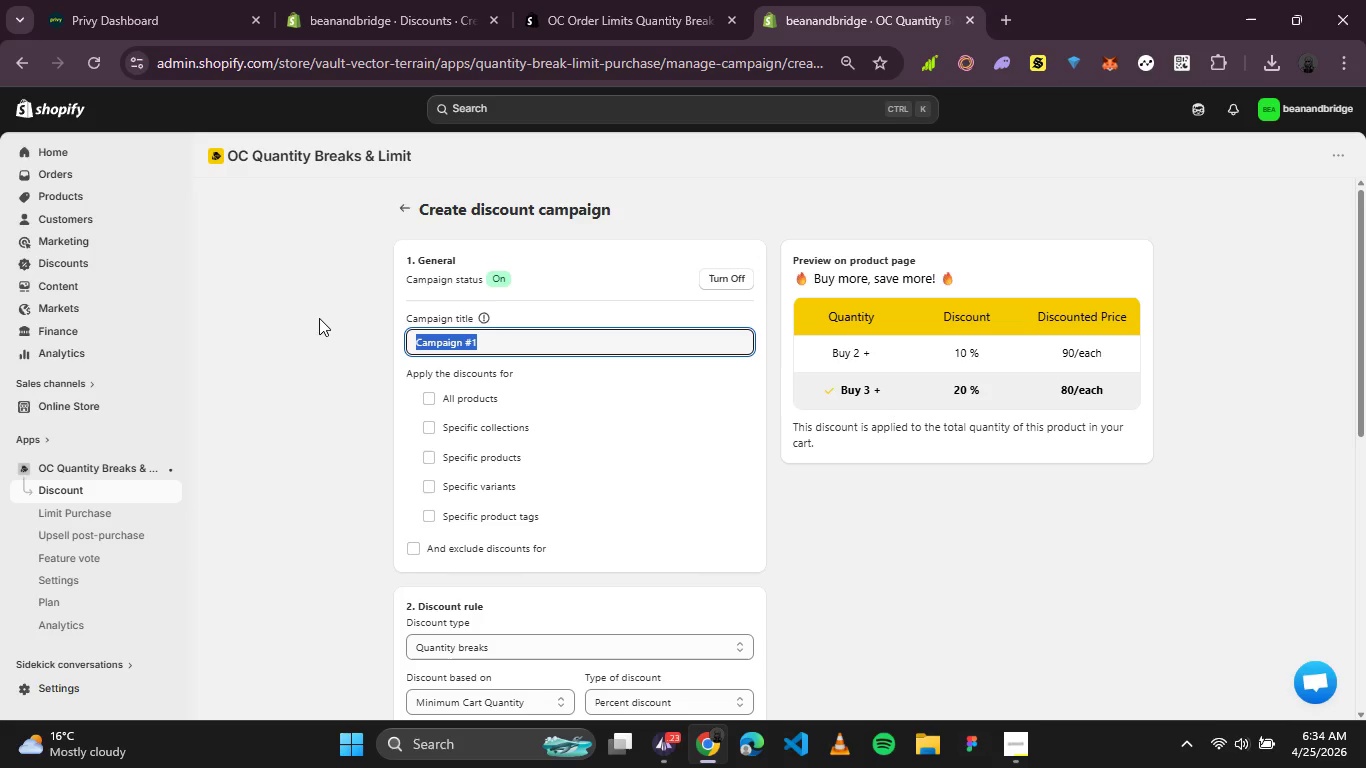 
type(Ethiopi)
 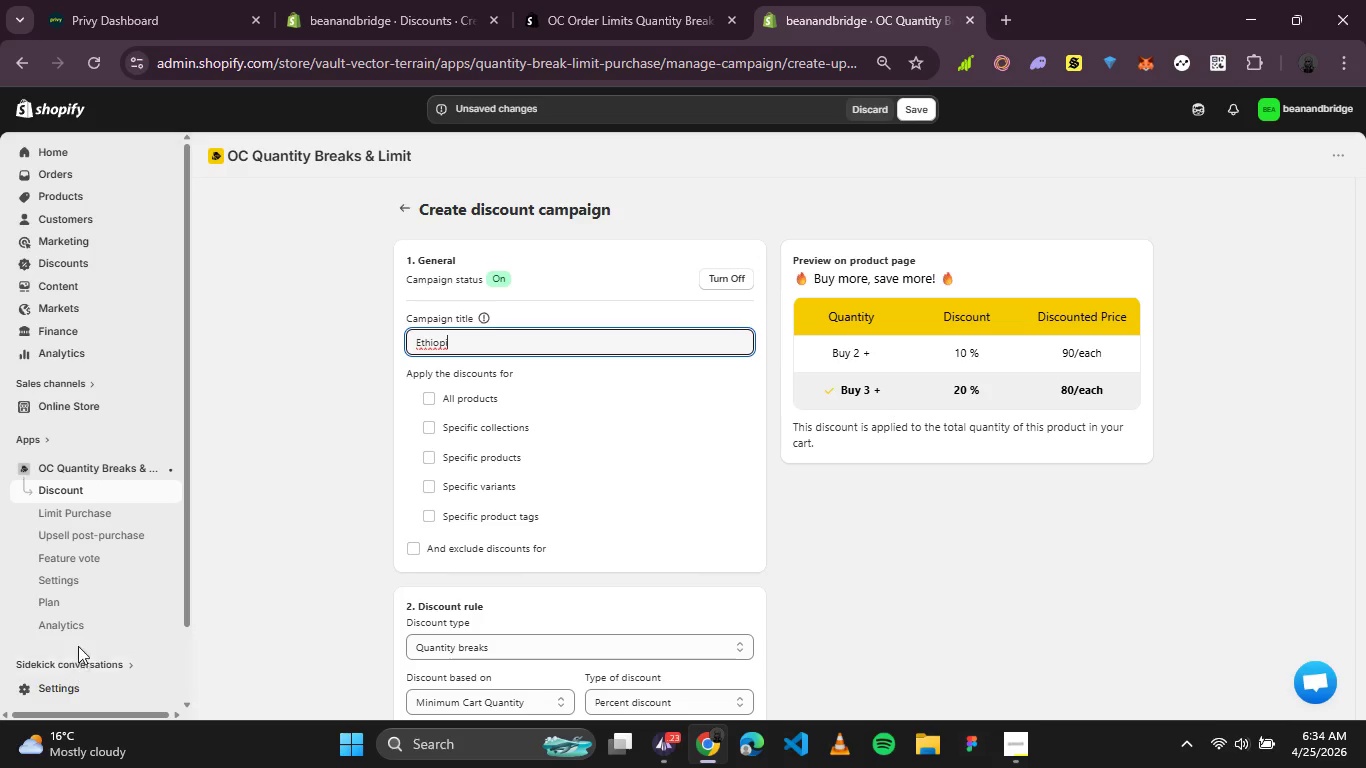 
left_click([48, 443])
 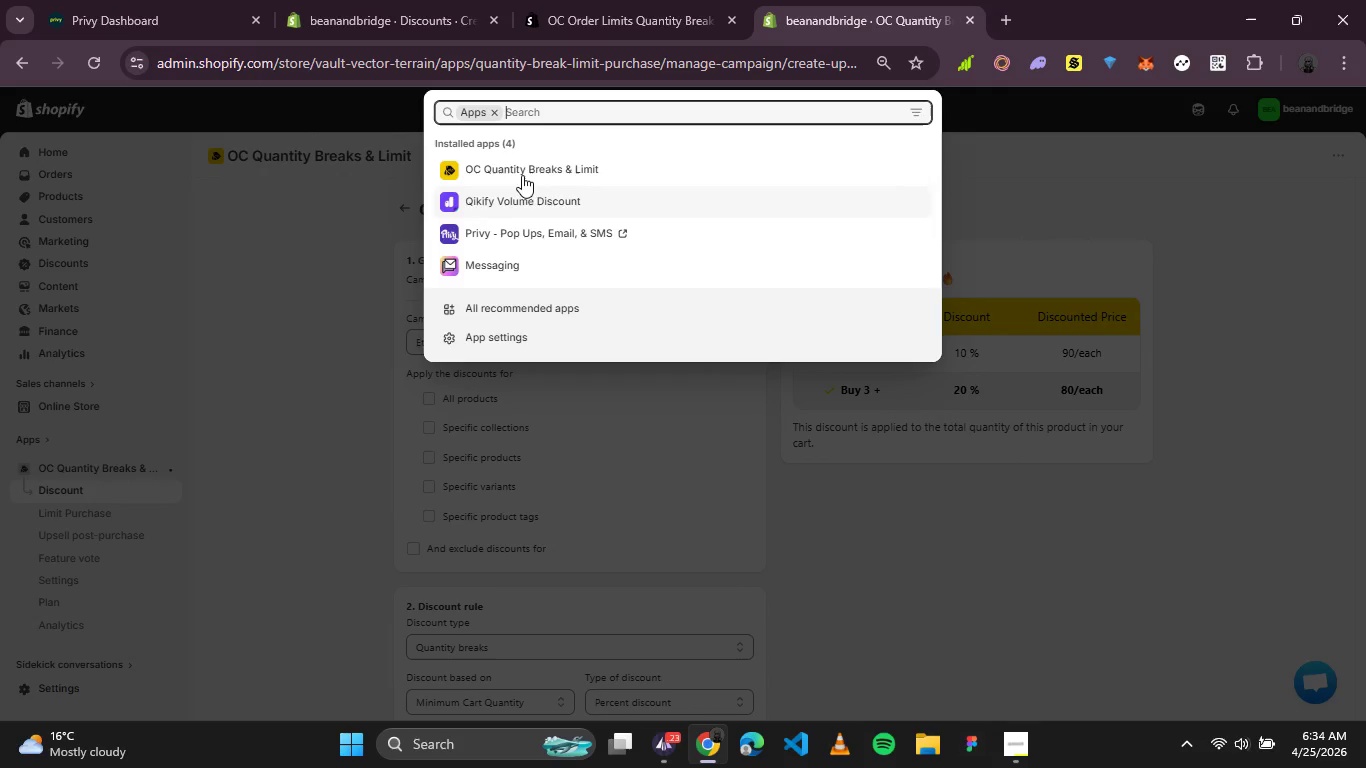 
right_click([509, 196])
 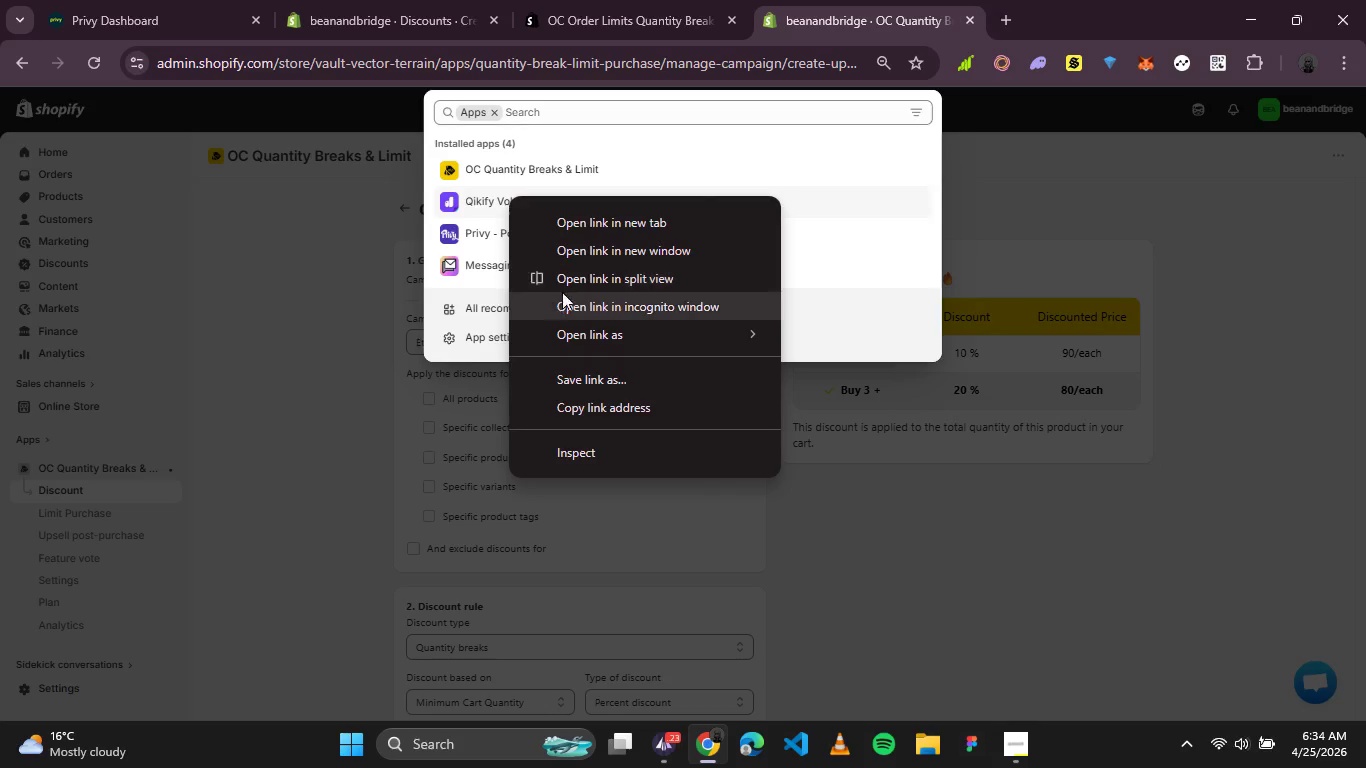 
left_click([601, 226])
 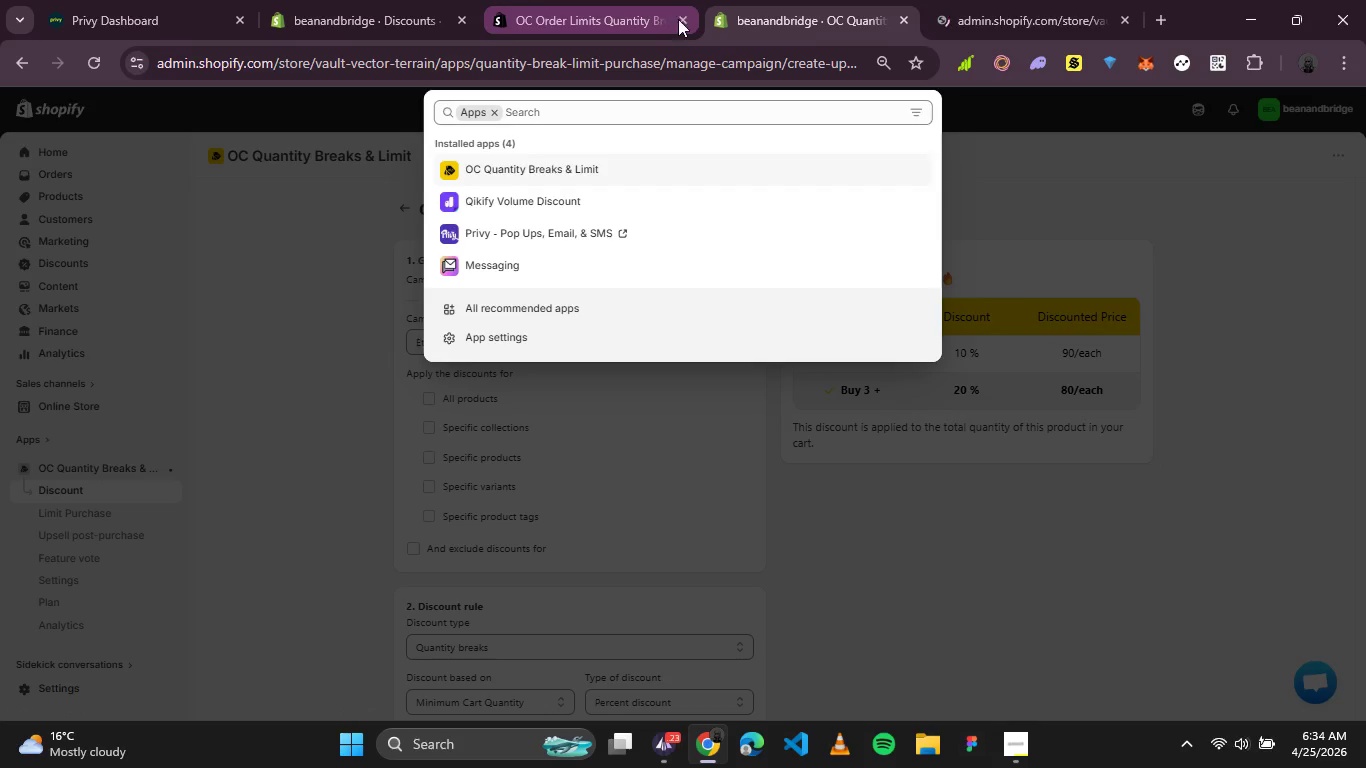 
left_click([685, 17])
 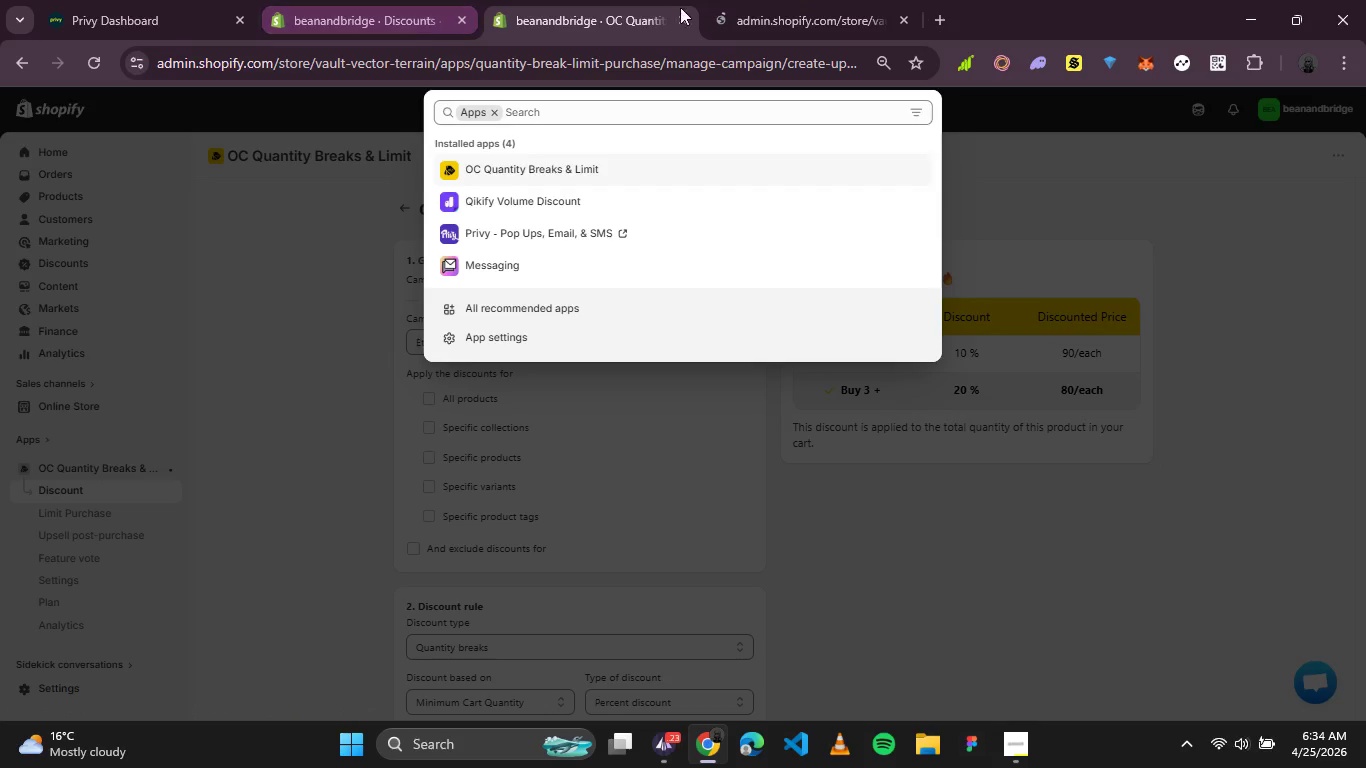 
left_click([761, 0])
 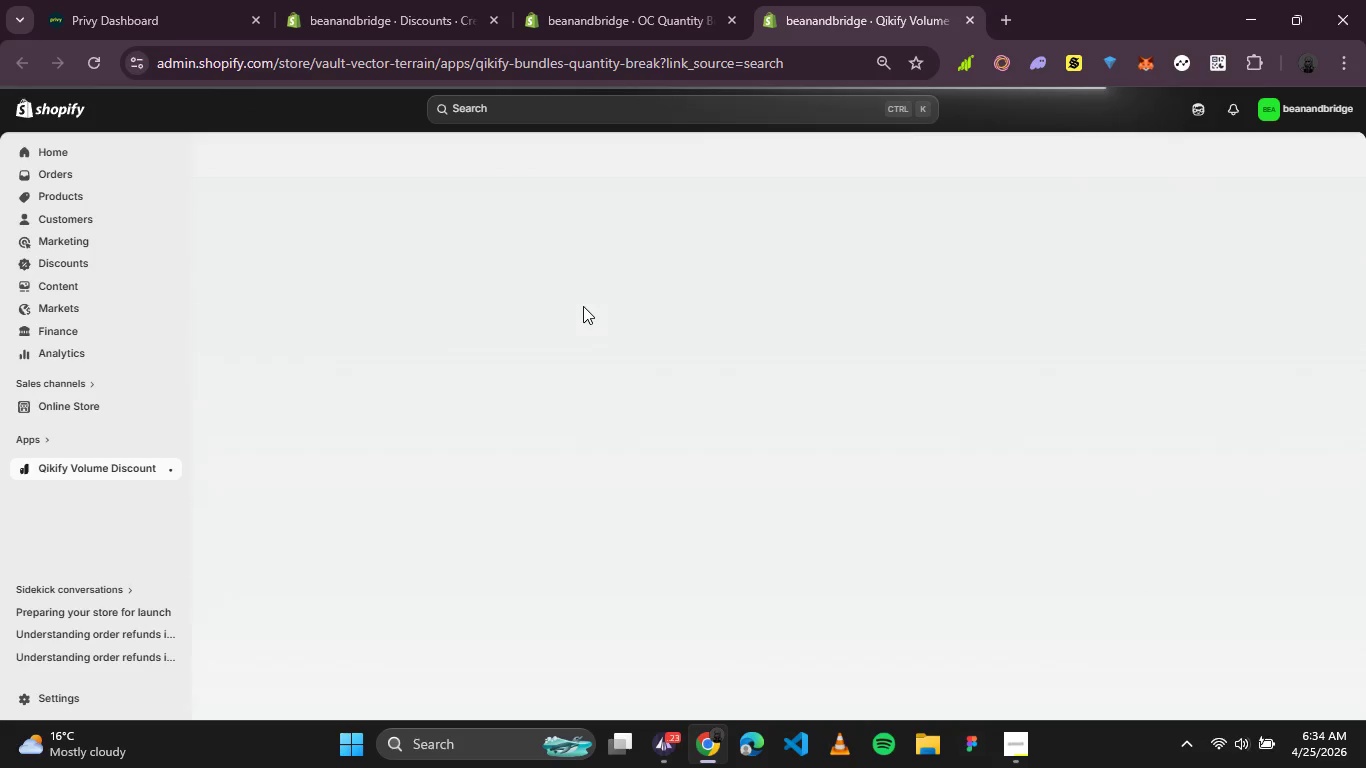 
wait(13.19)
 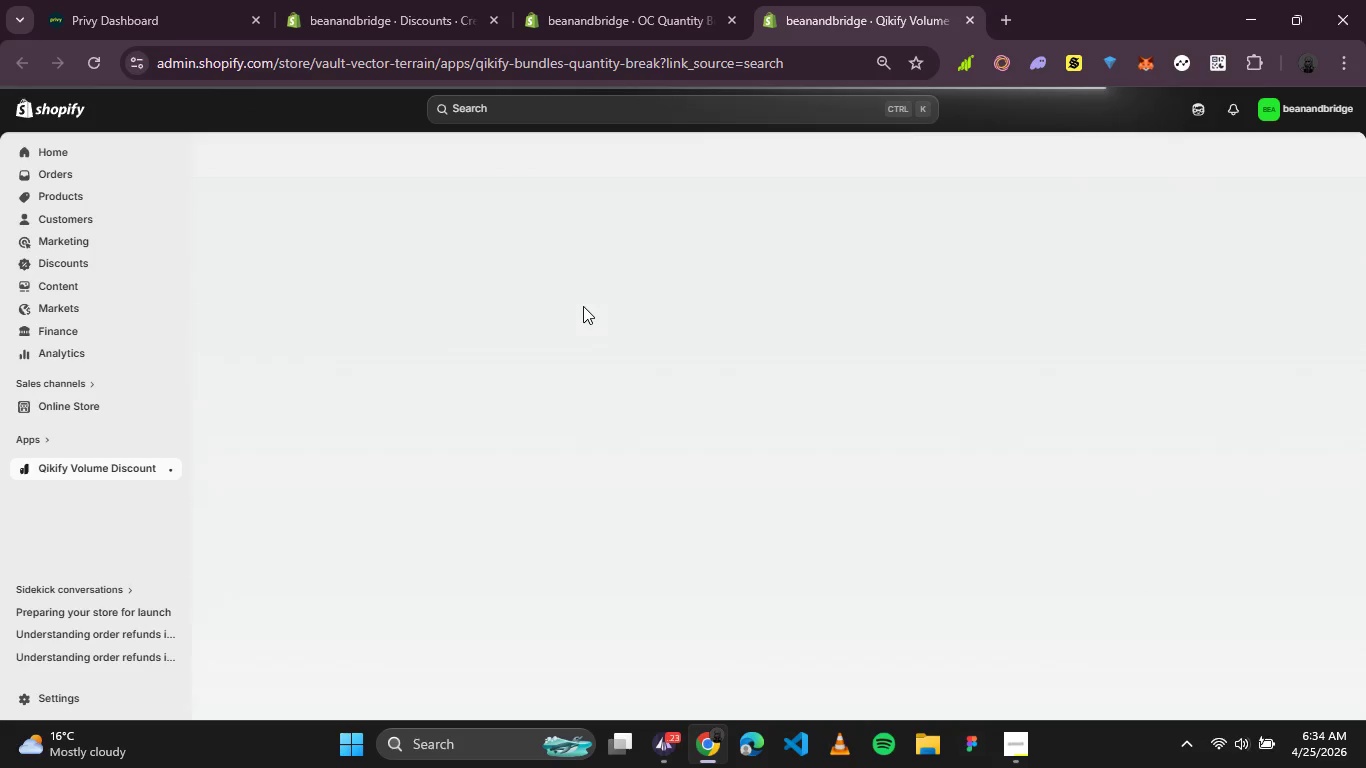 
left_click([1136, 548])
 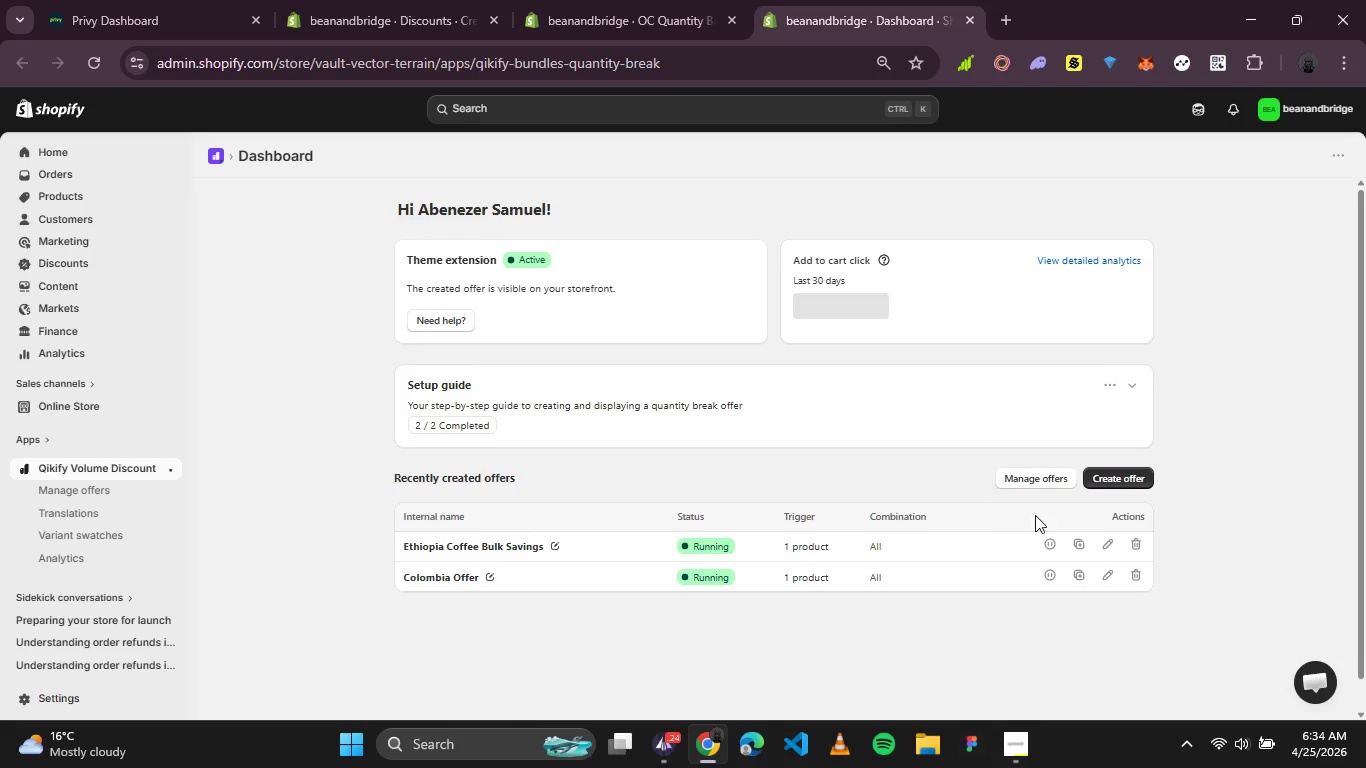 
mouse_move([1103, 543])
 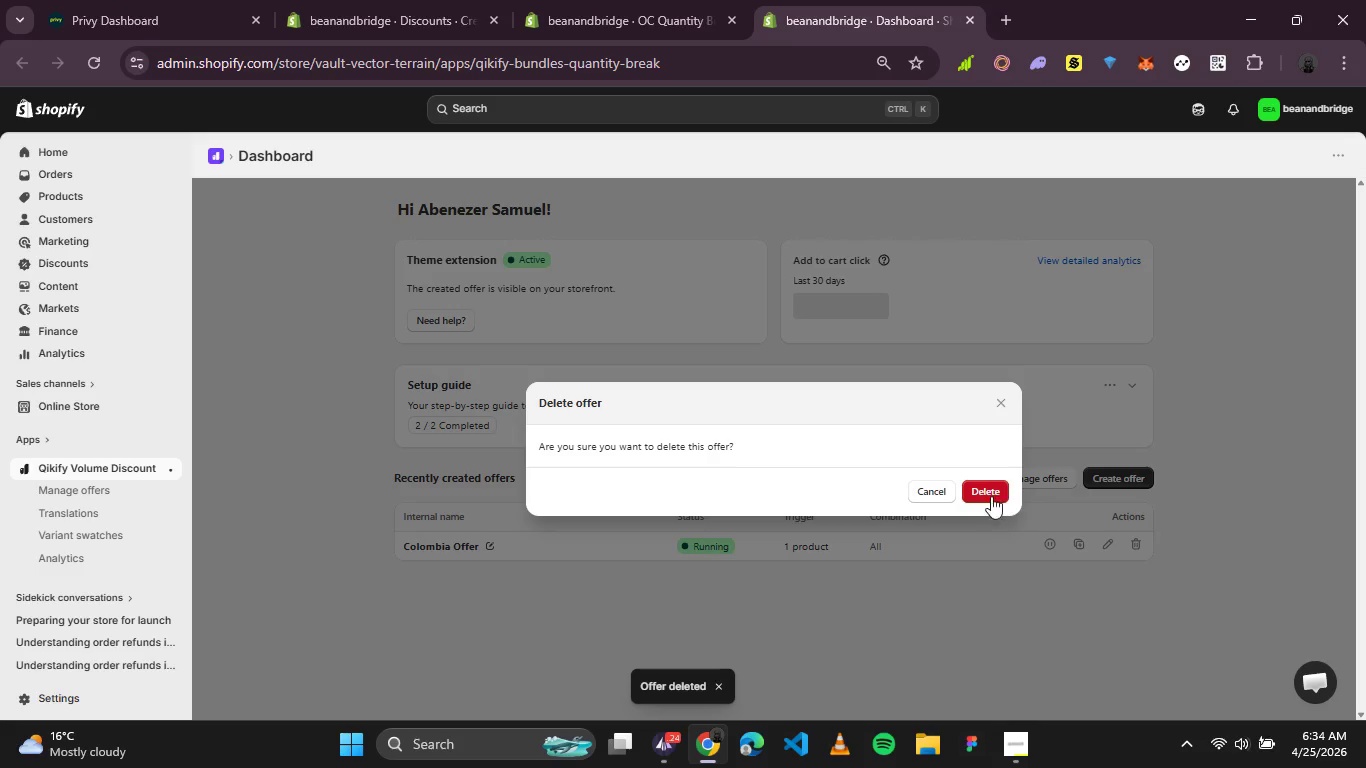 
left_click([991, 494])
 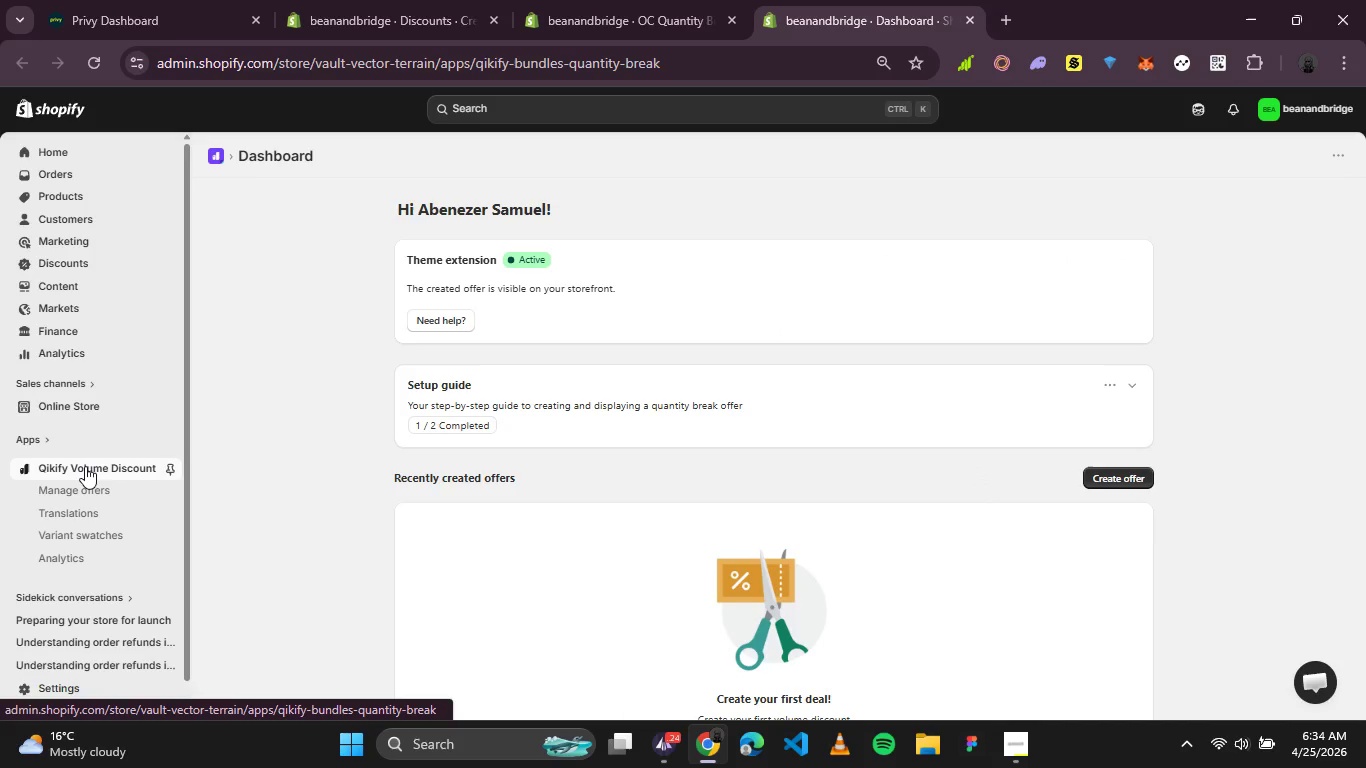 
wait(6.27)
 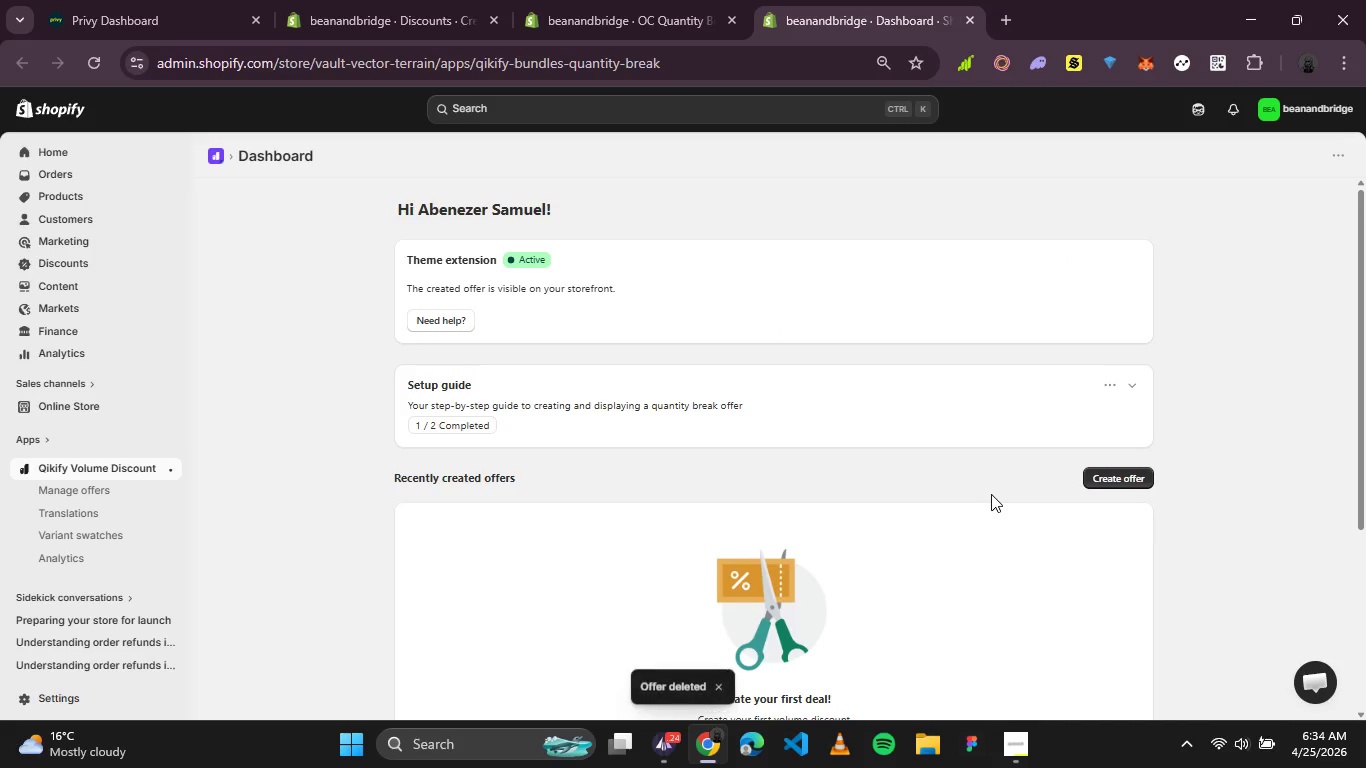 
left_click([85, 466])
 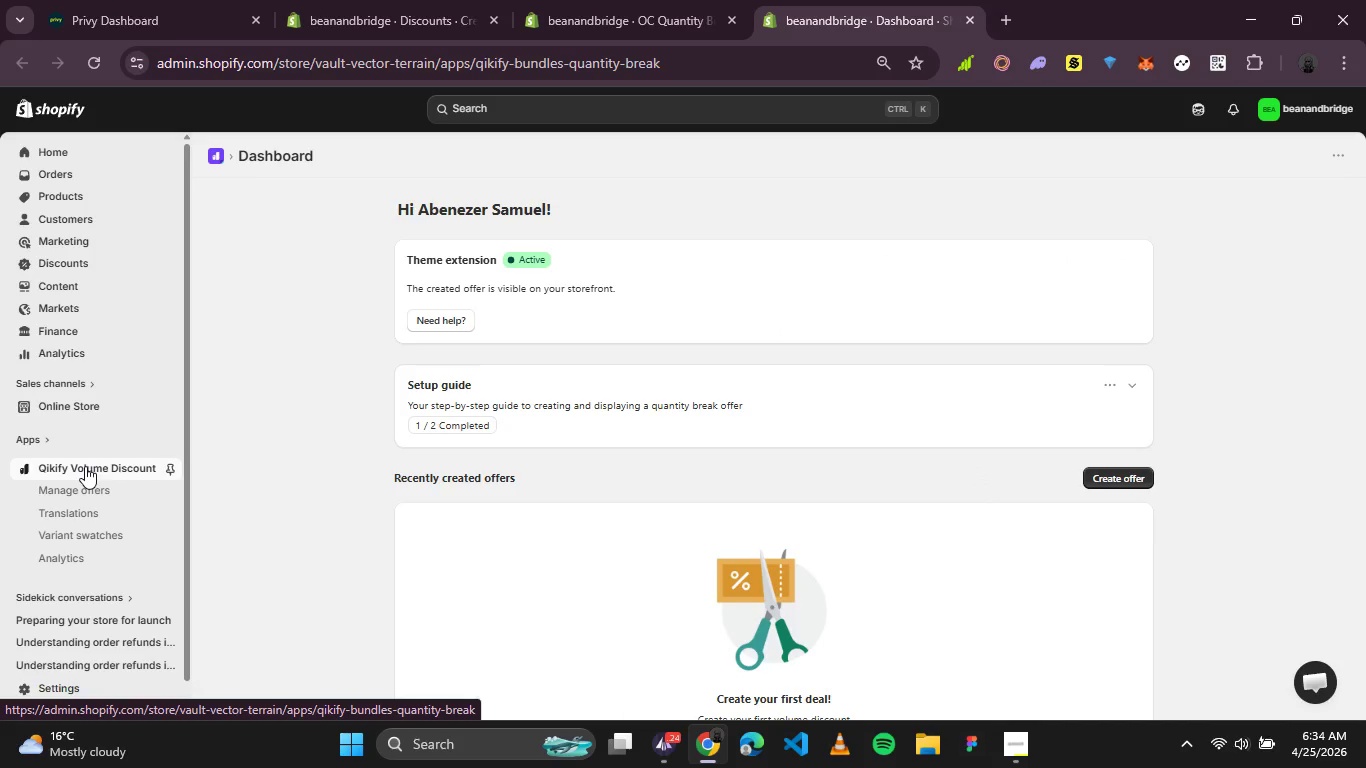 
right_click([85, 466])
 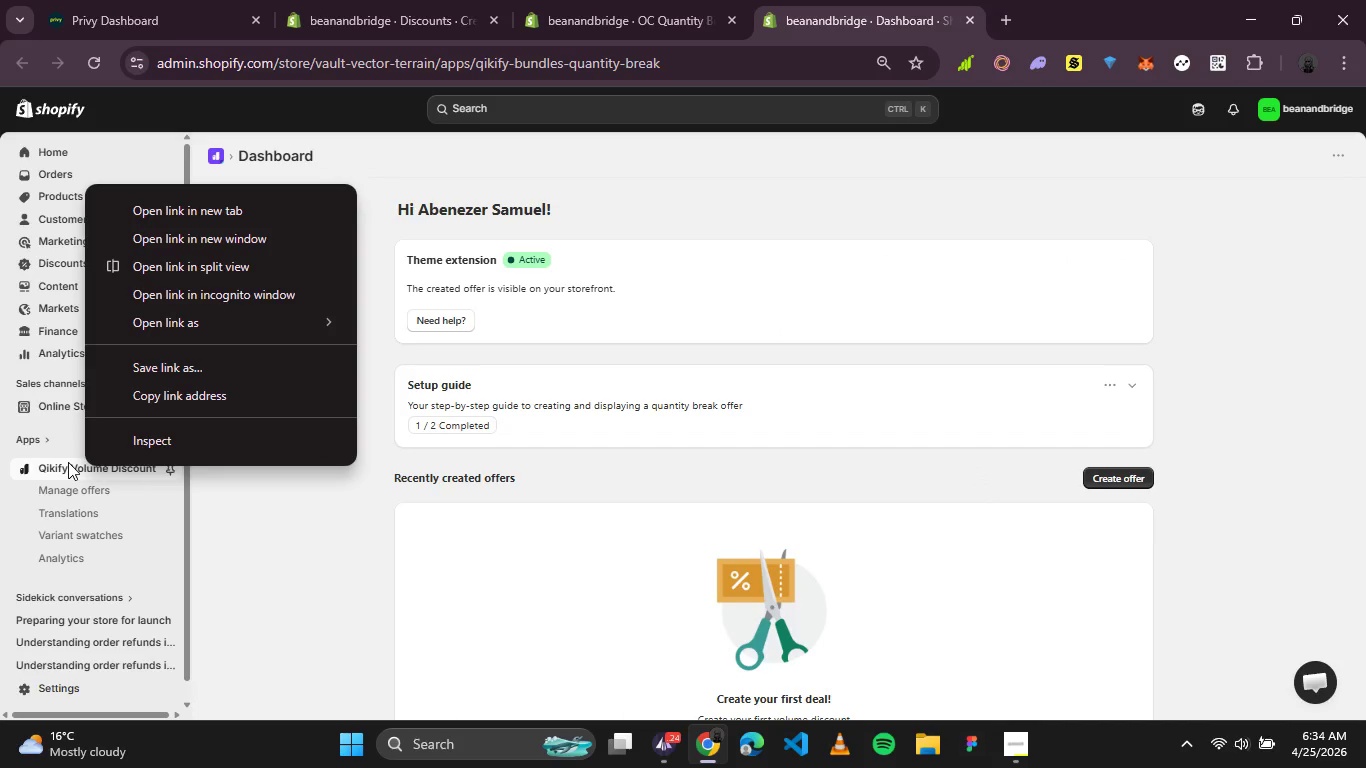 
left_click([56, 464])
 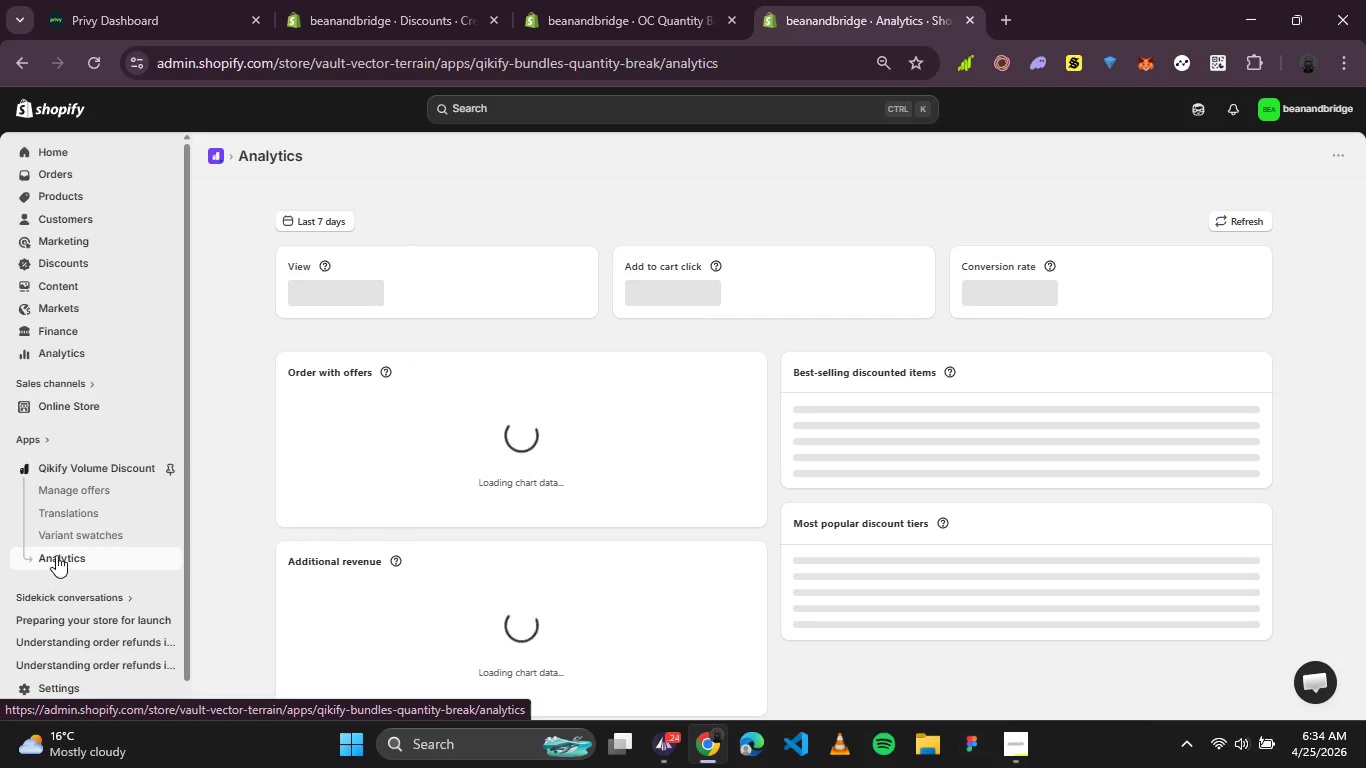 
scroll: coordinate [703, 437], scroll_direction: down, amount: 1.0
 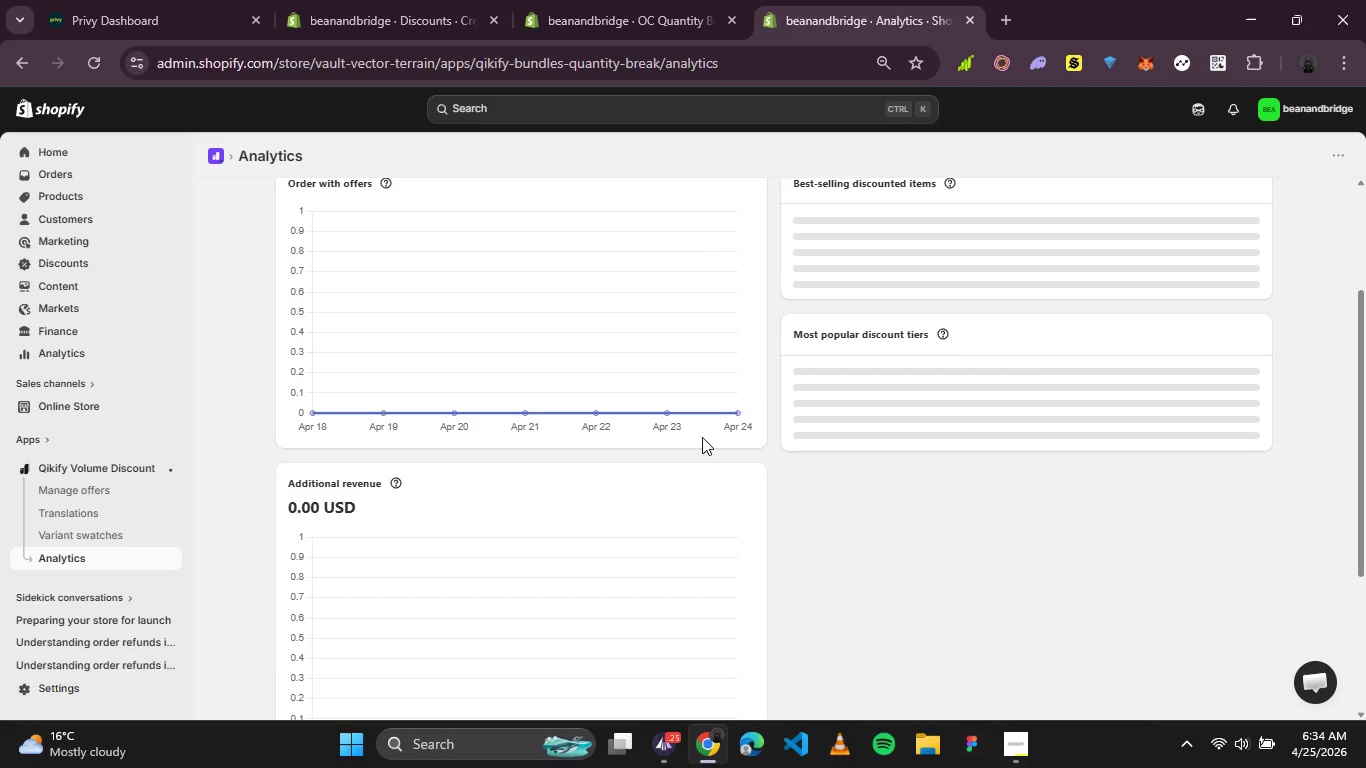 
scroll: coordinate [686, 460], scroll_direction: up, amount: 3.0
 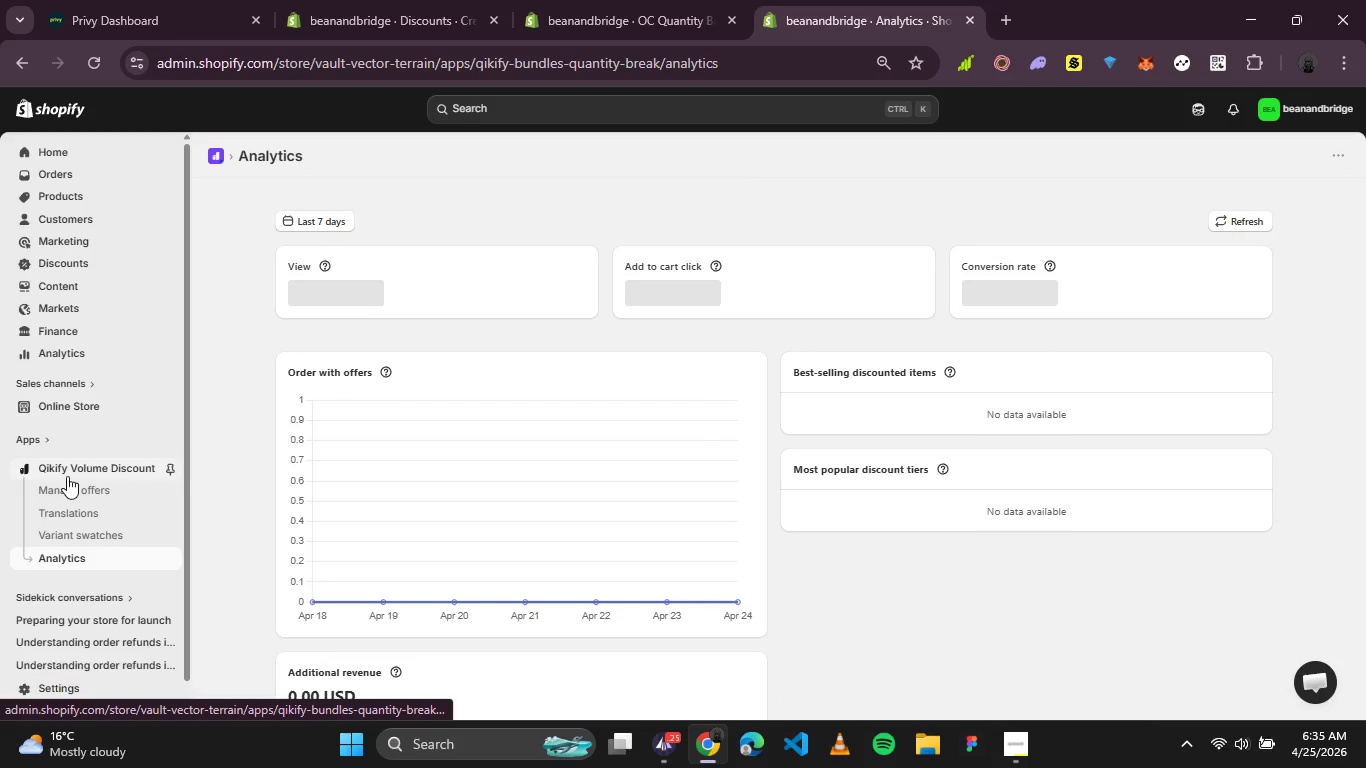 
right_click([68, 467])
 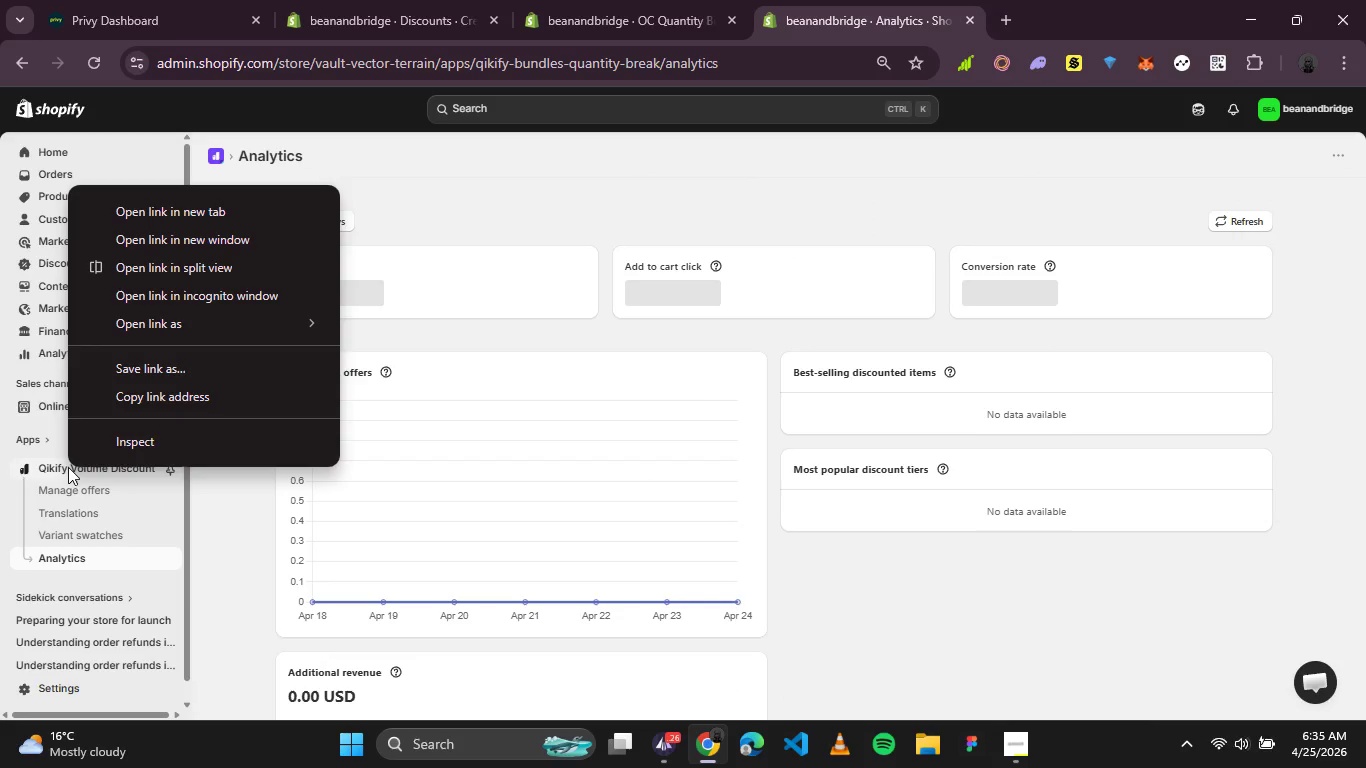 
left_click([68, 467])
 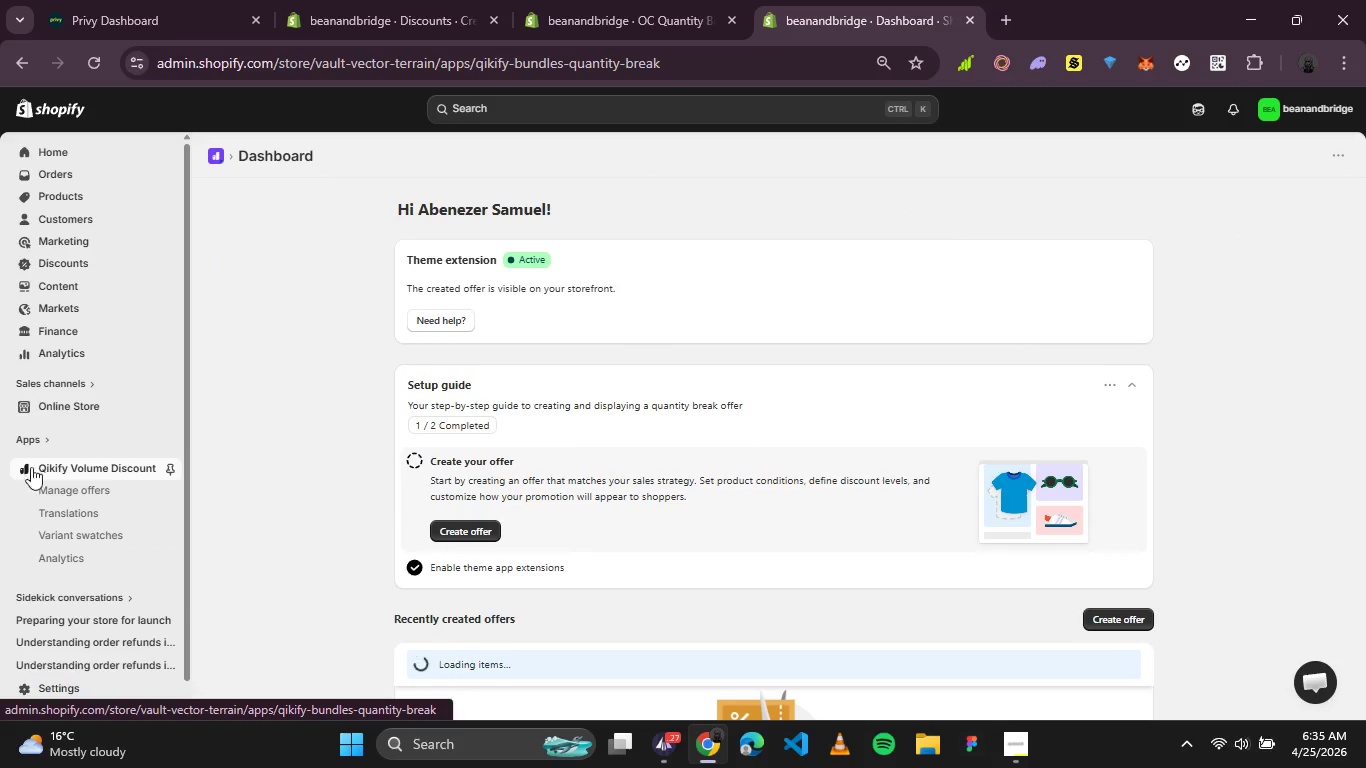 
scroll: coordinate [581, 440], scroll_direction: down, amount: 2.0
 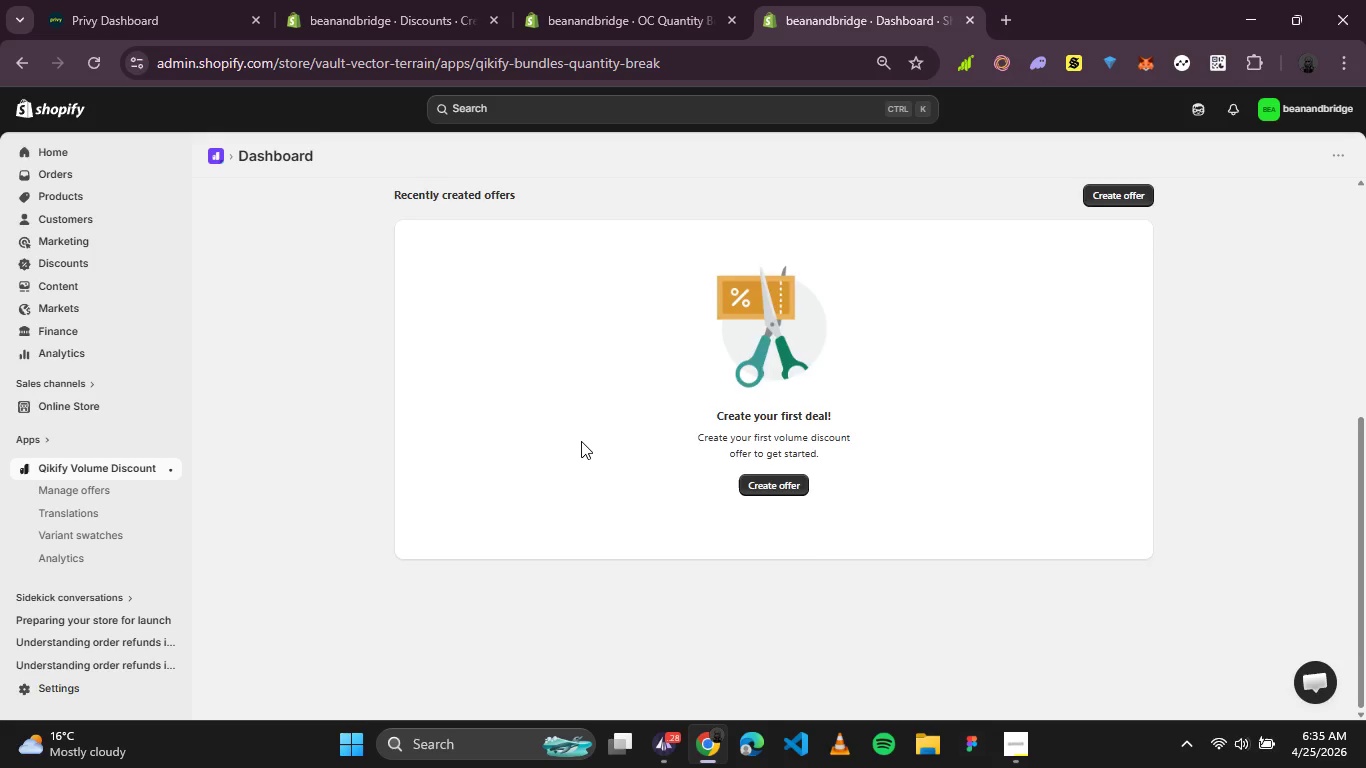 
scroll: coordinate [581, 442], scroll_direction: up, amount: 4.0
 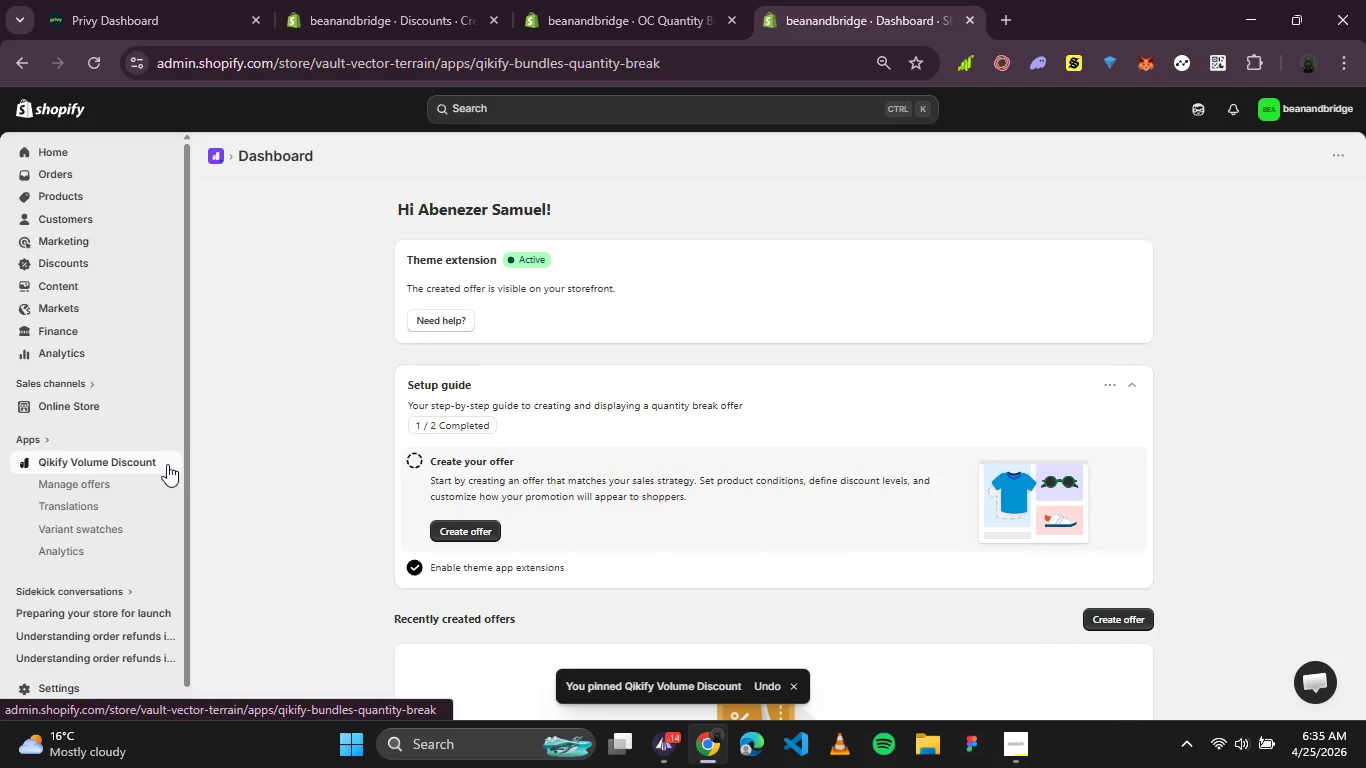 
wait(6.41)
 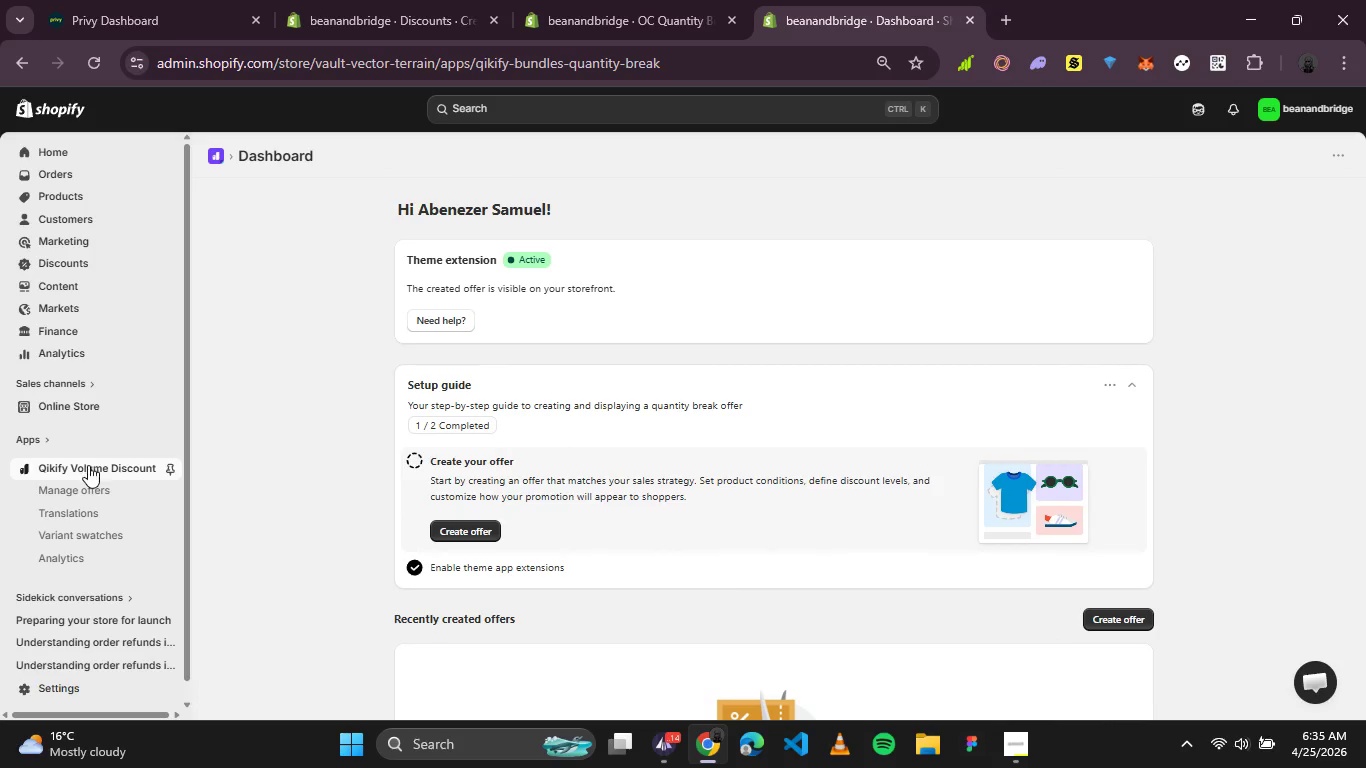 
left_click([765, 684])
 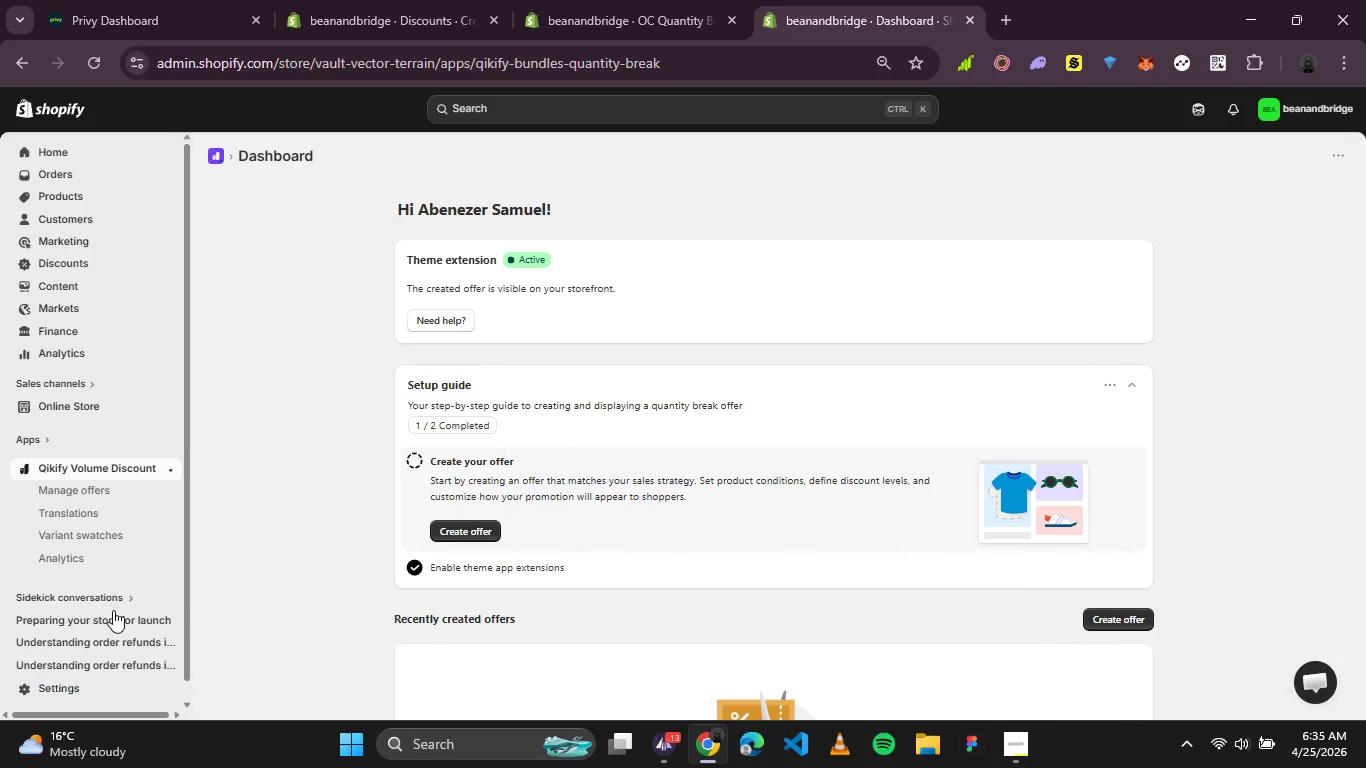 
scroll: coordinate [113, 649], scroll_direction: down, amount: 1.0
 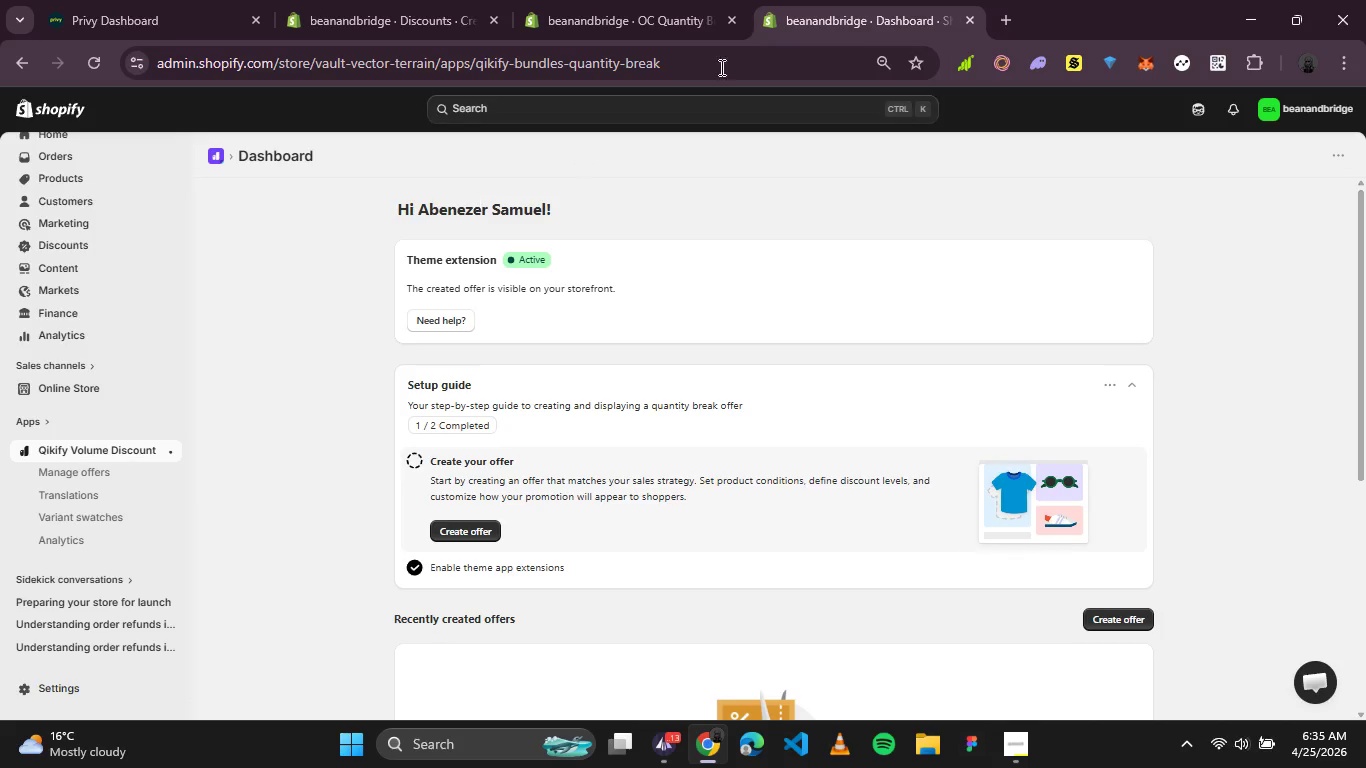 
left_click([973, 25])
 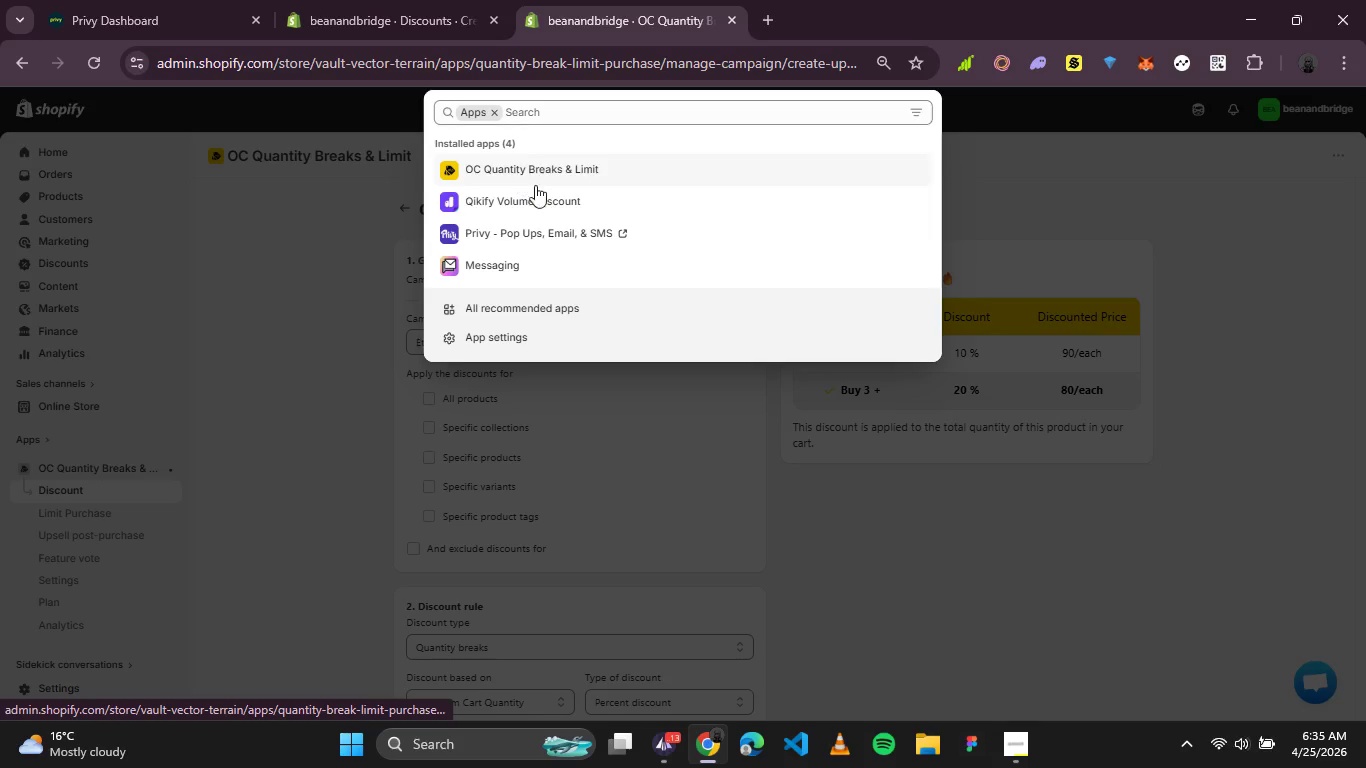 
left_click([1062, 176])
 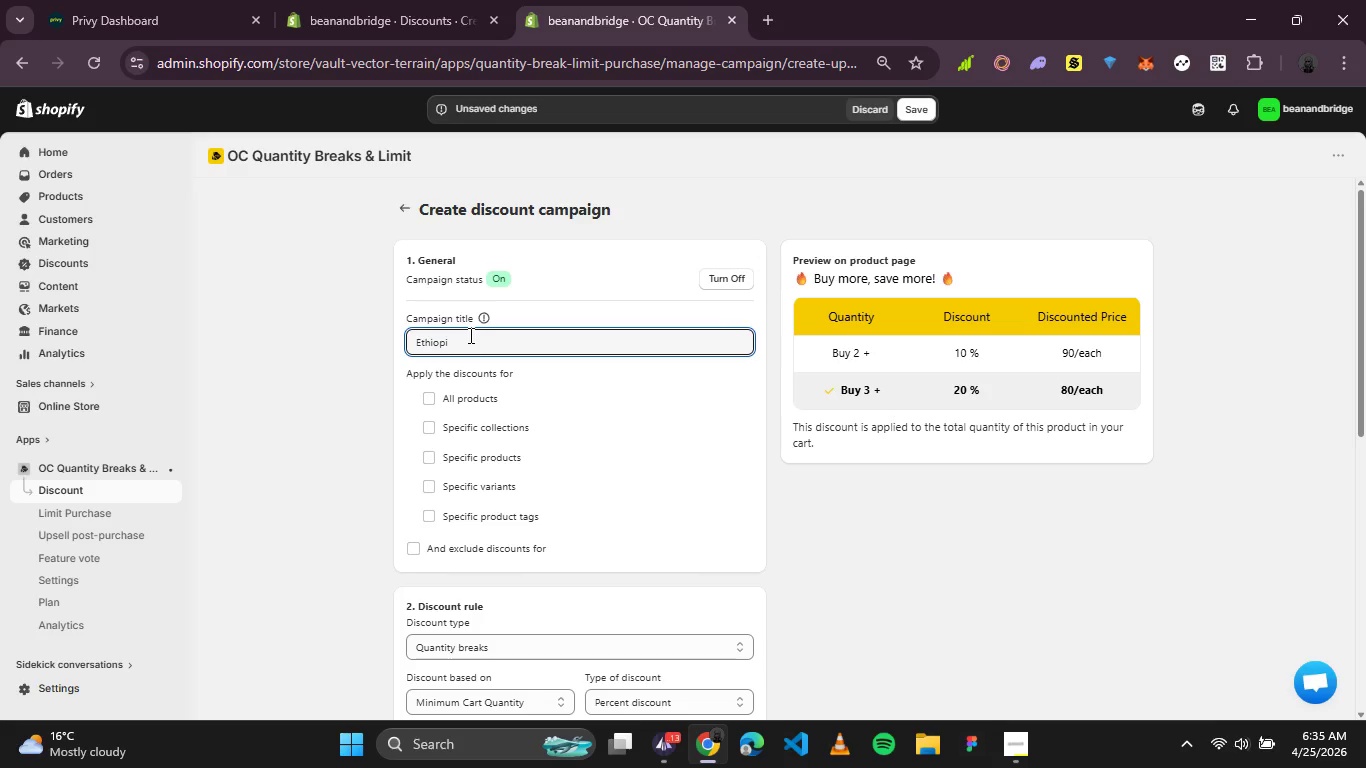 
type(a Coffee Bulk Savings)
 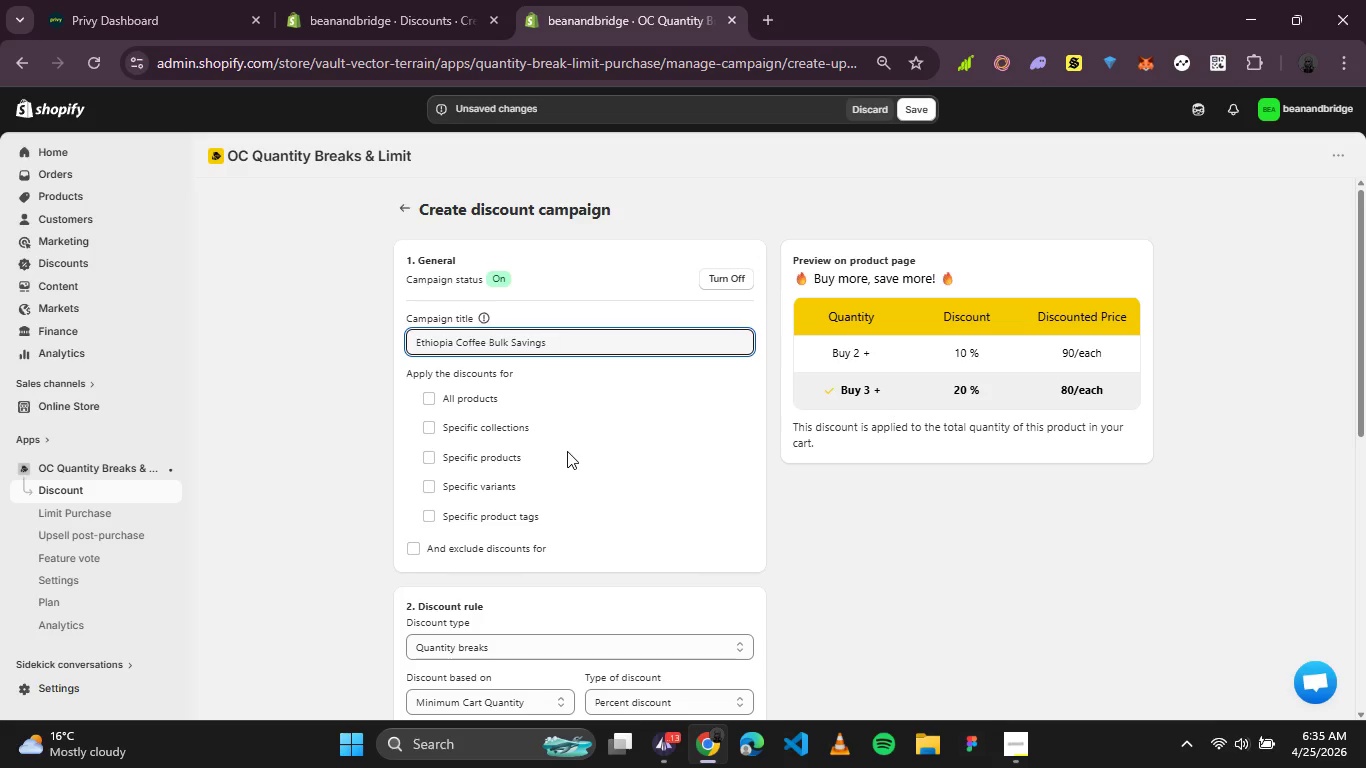 
left_click([472, 455])
 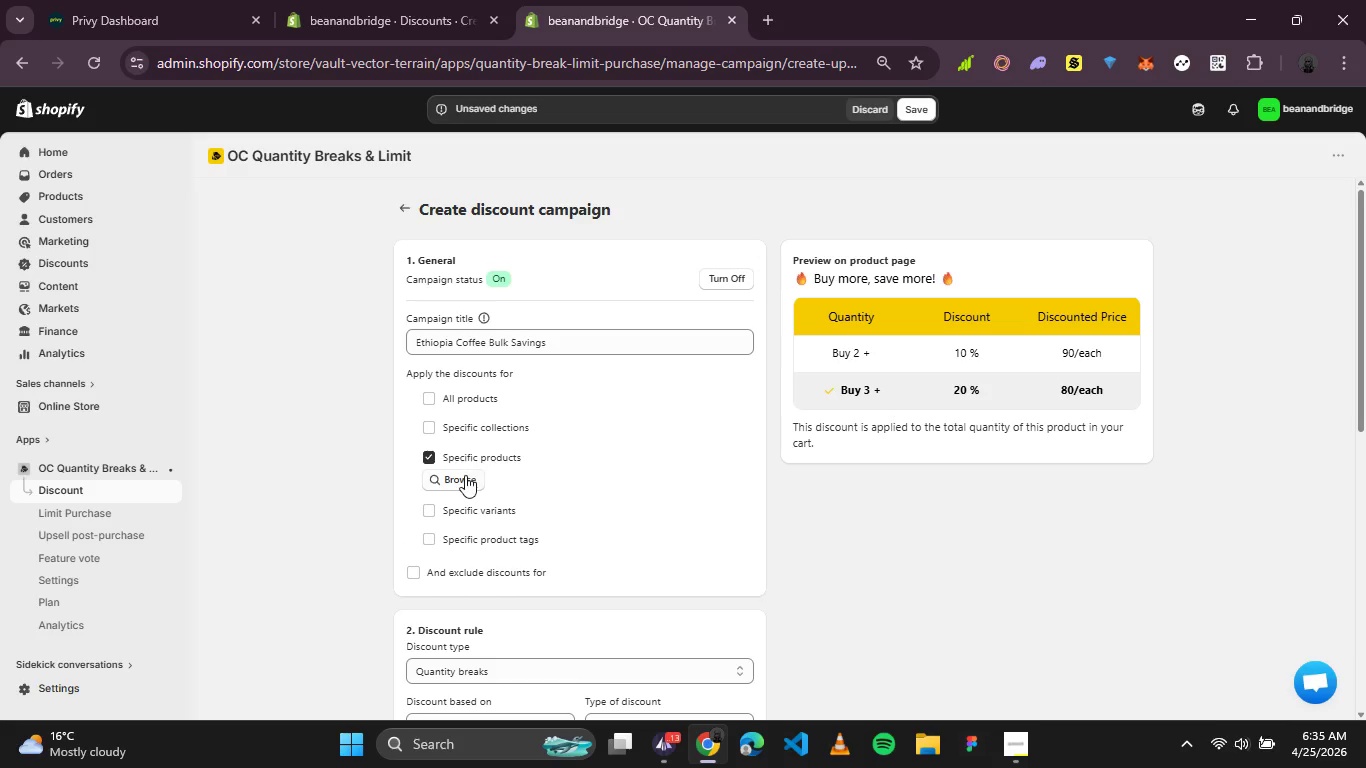 
left_click([465, 475])
 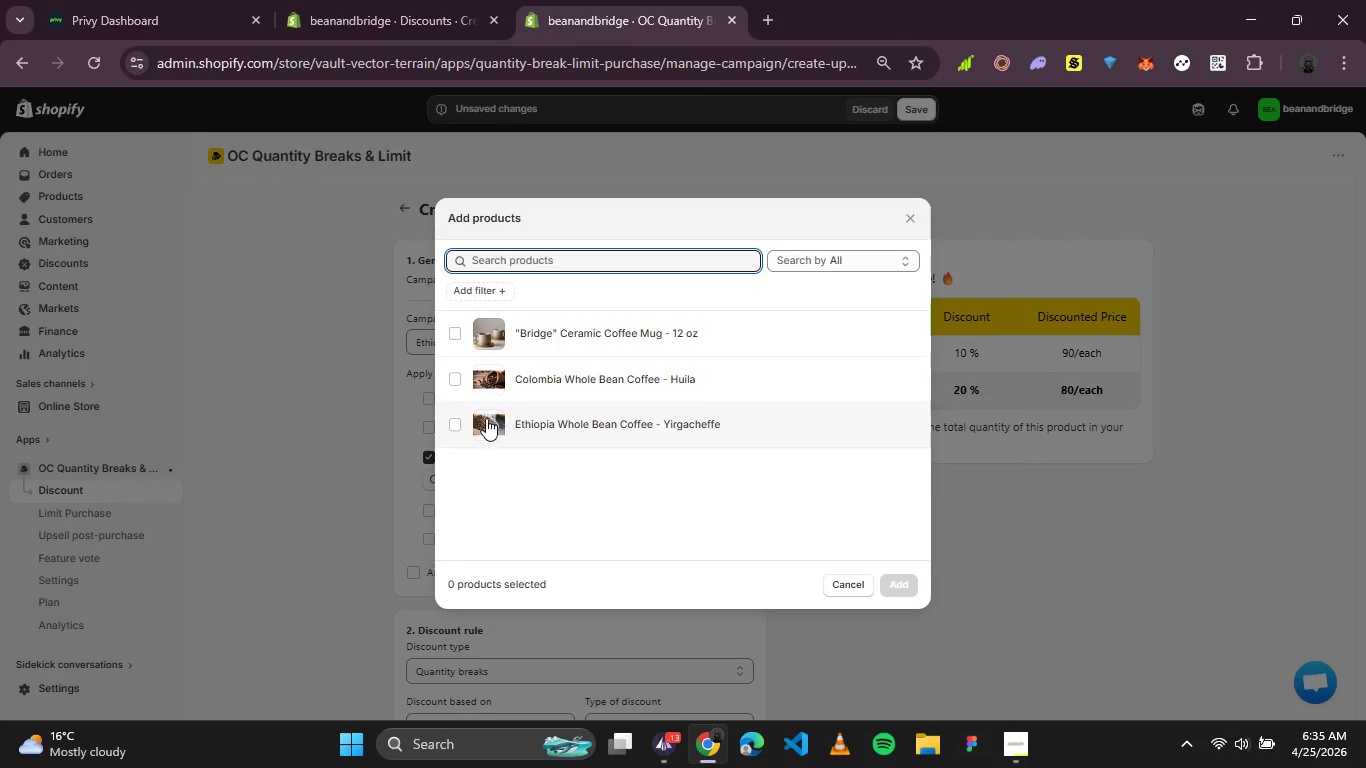 
left_click([459, 426])
 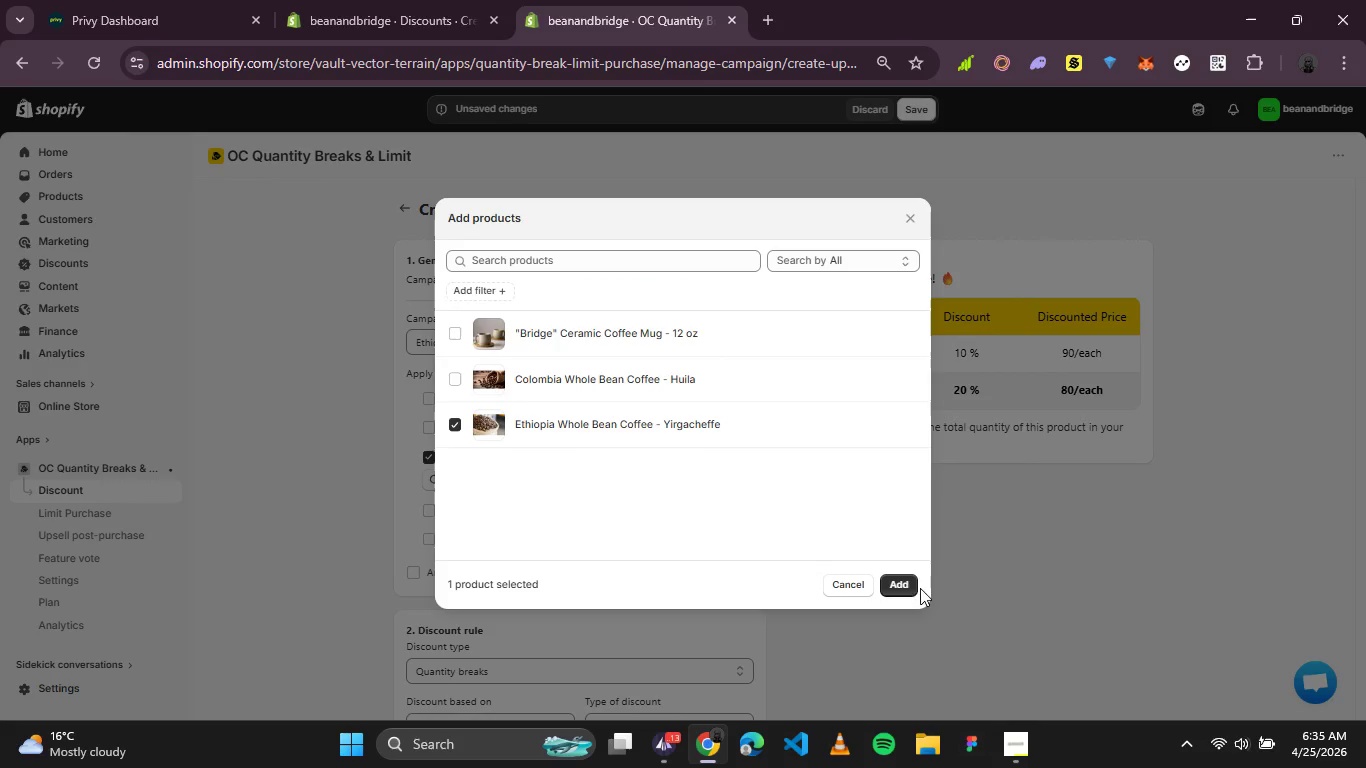 
left_click([907, 587])
 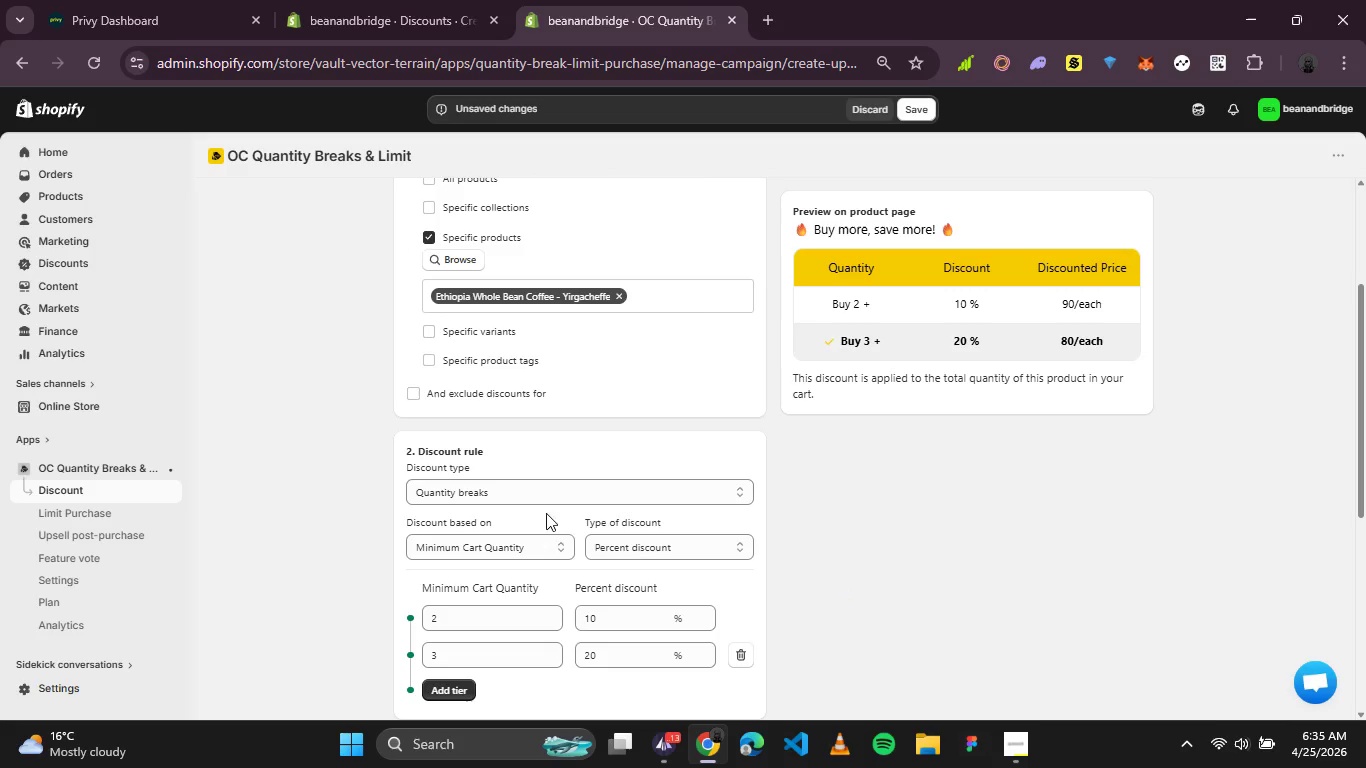 
wait(7.09)
 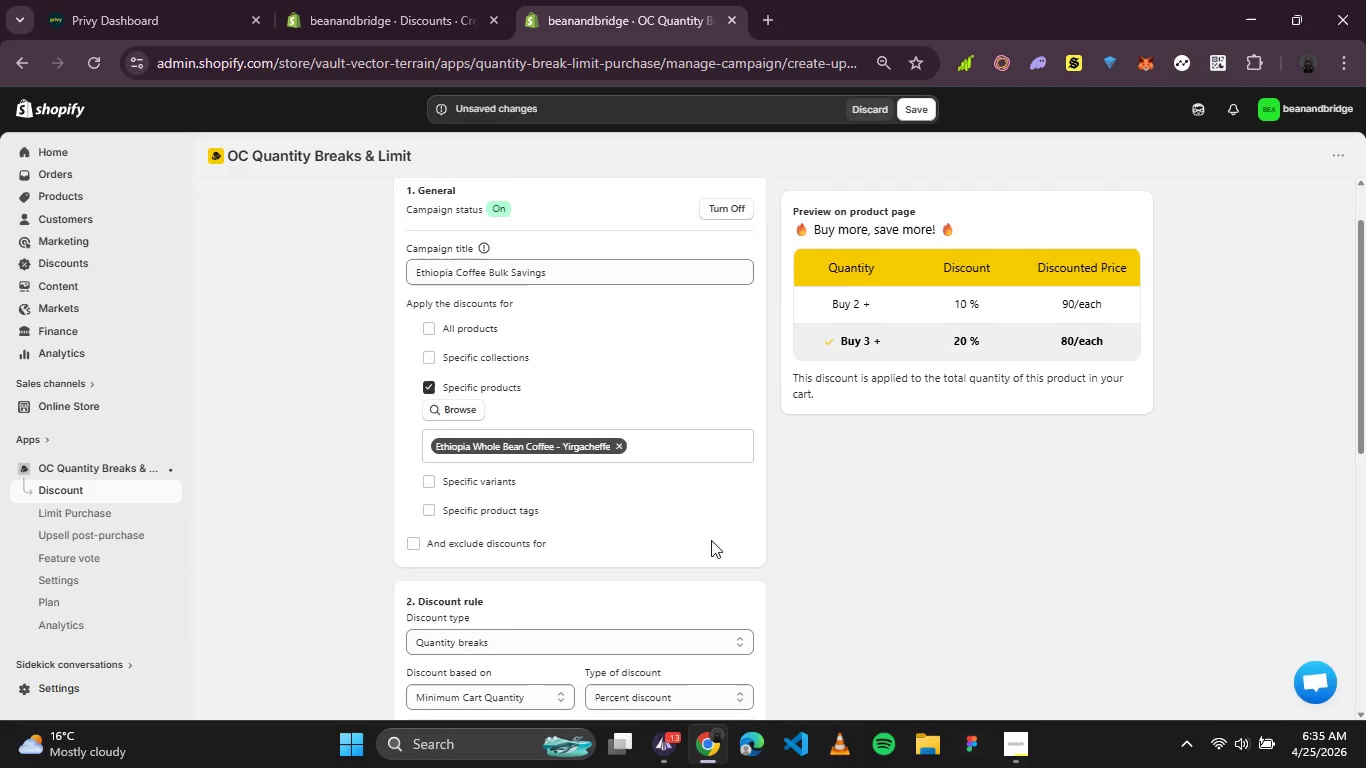 
left_click([633, 553])
 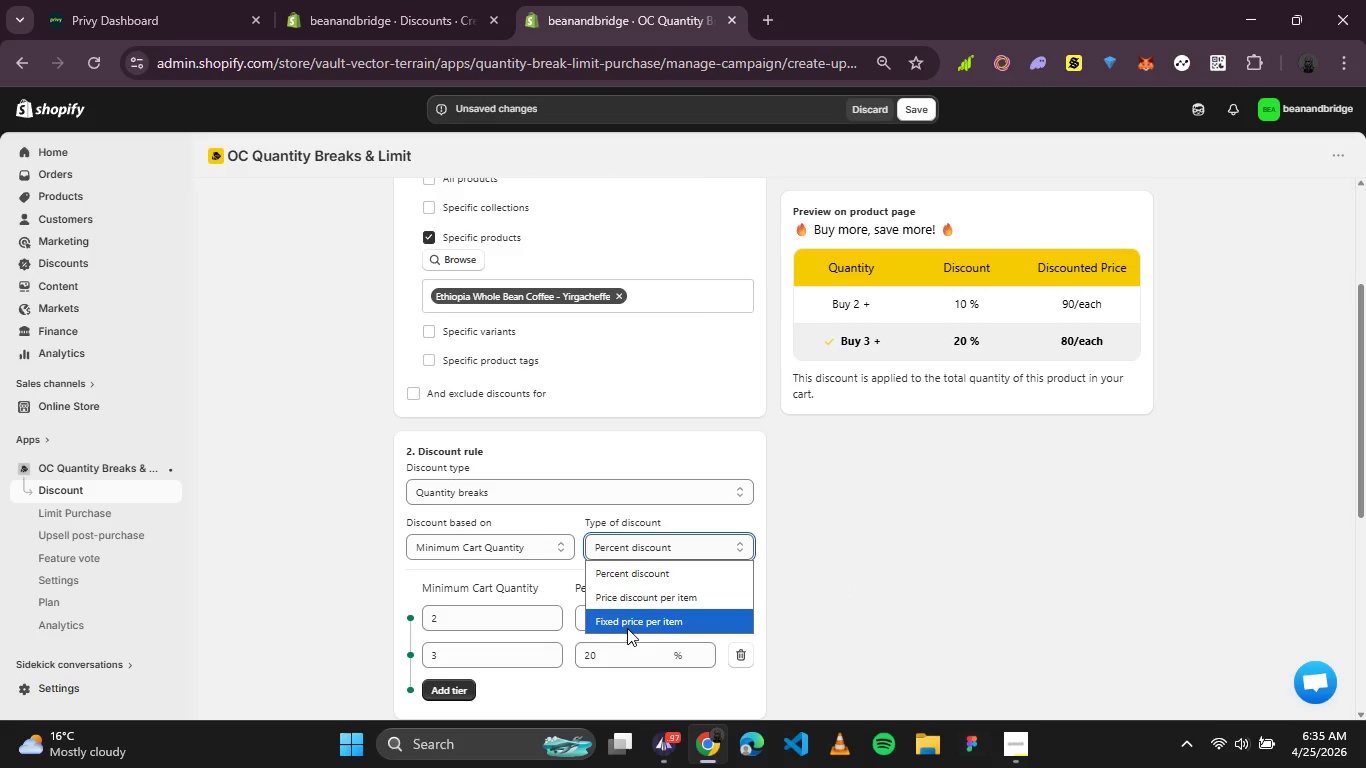 
left_click([626, 624])
 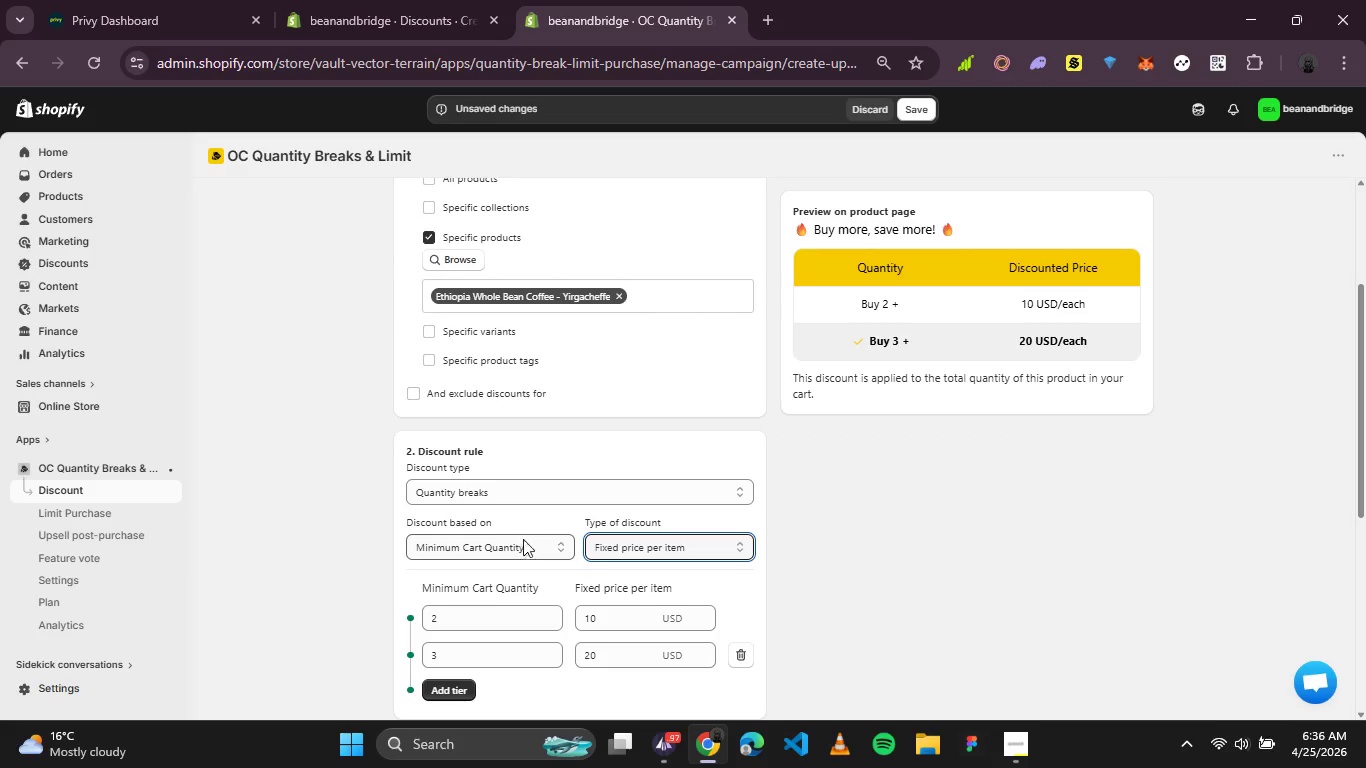 
mouse_move([519, 524])
 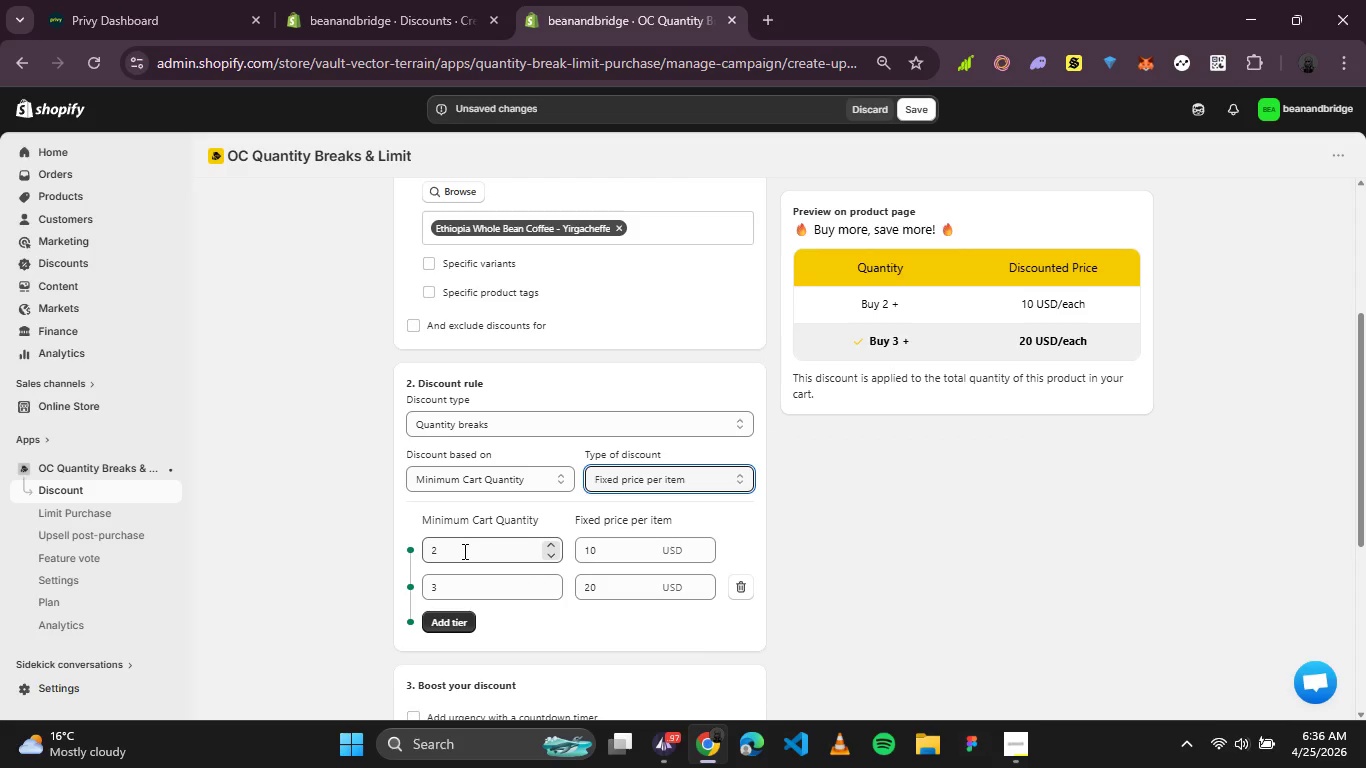 
left_click_drag(start_coordinate=[460, 551], to_coordinate=[454, 551])
 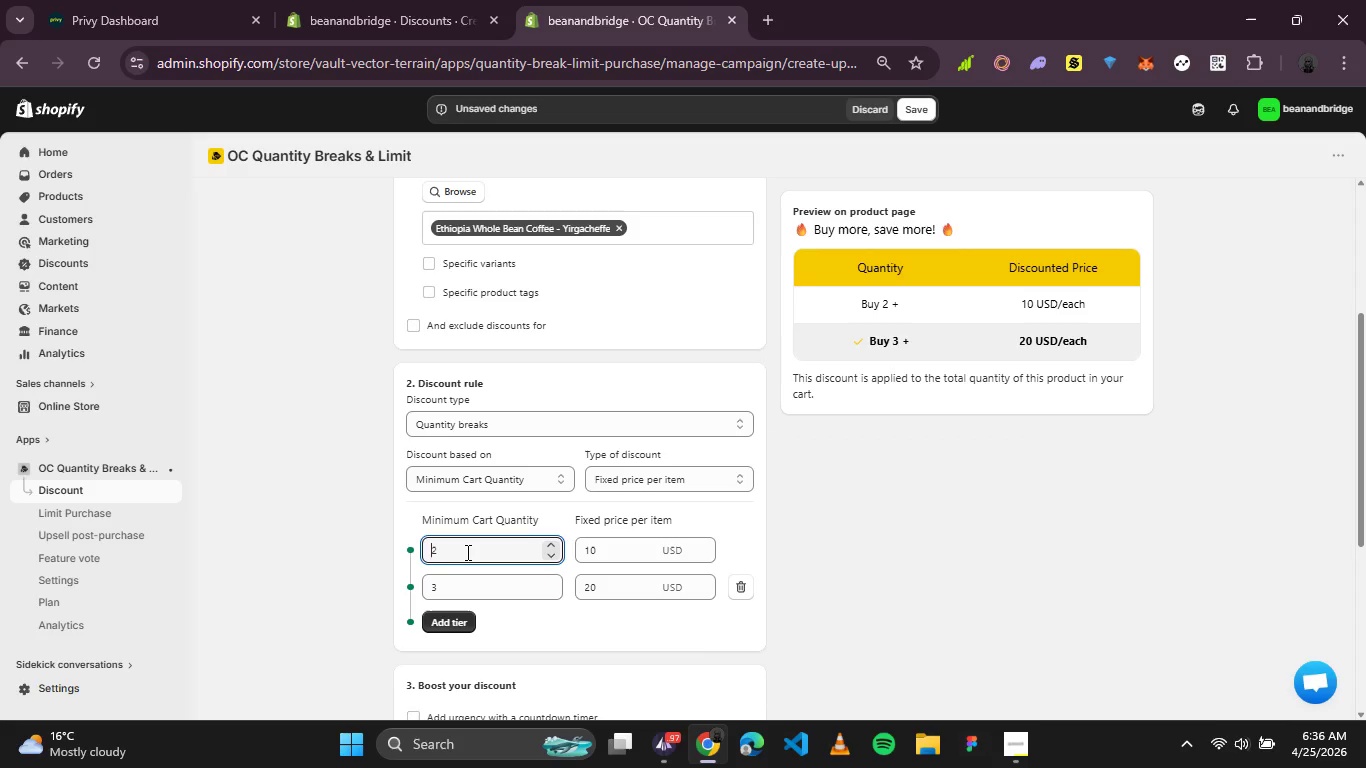 
left_click([467, 552])
 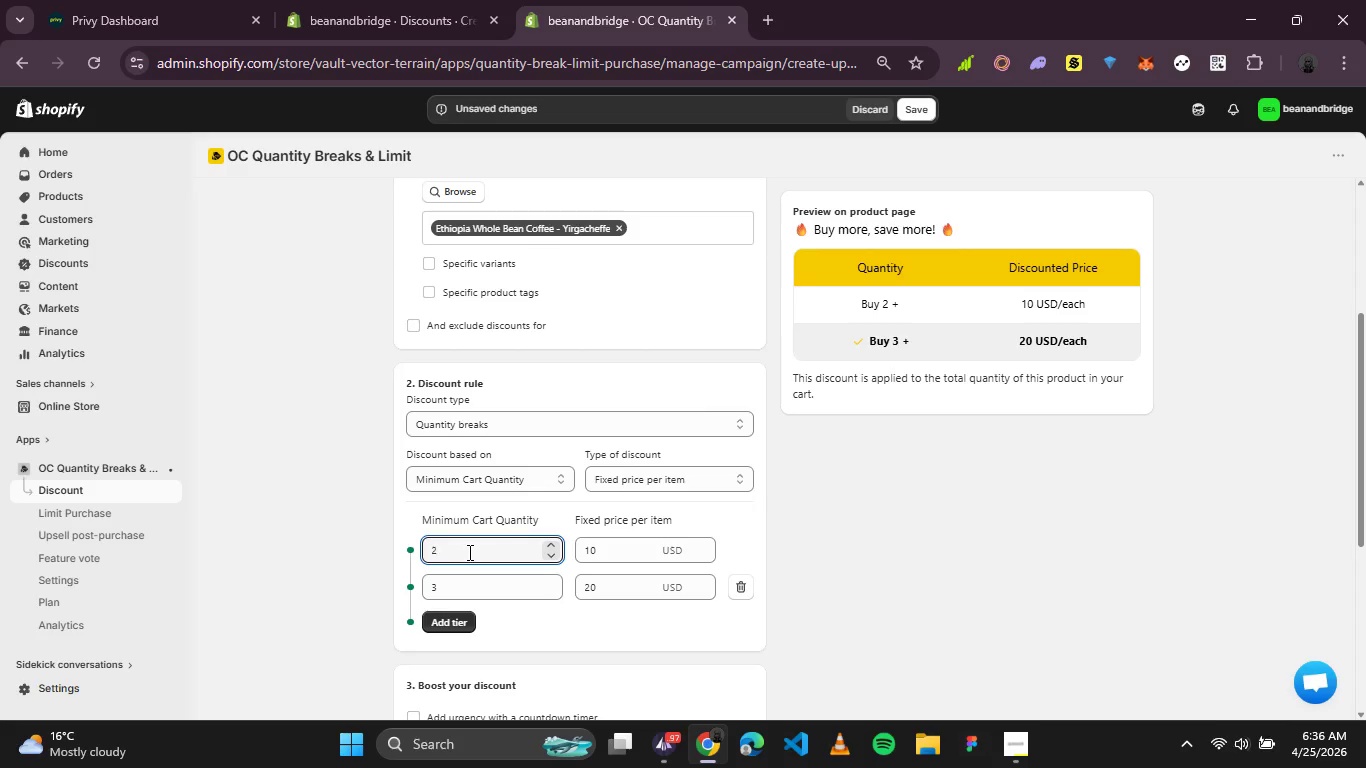 
wait(7.67)
 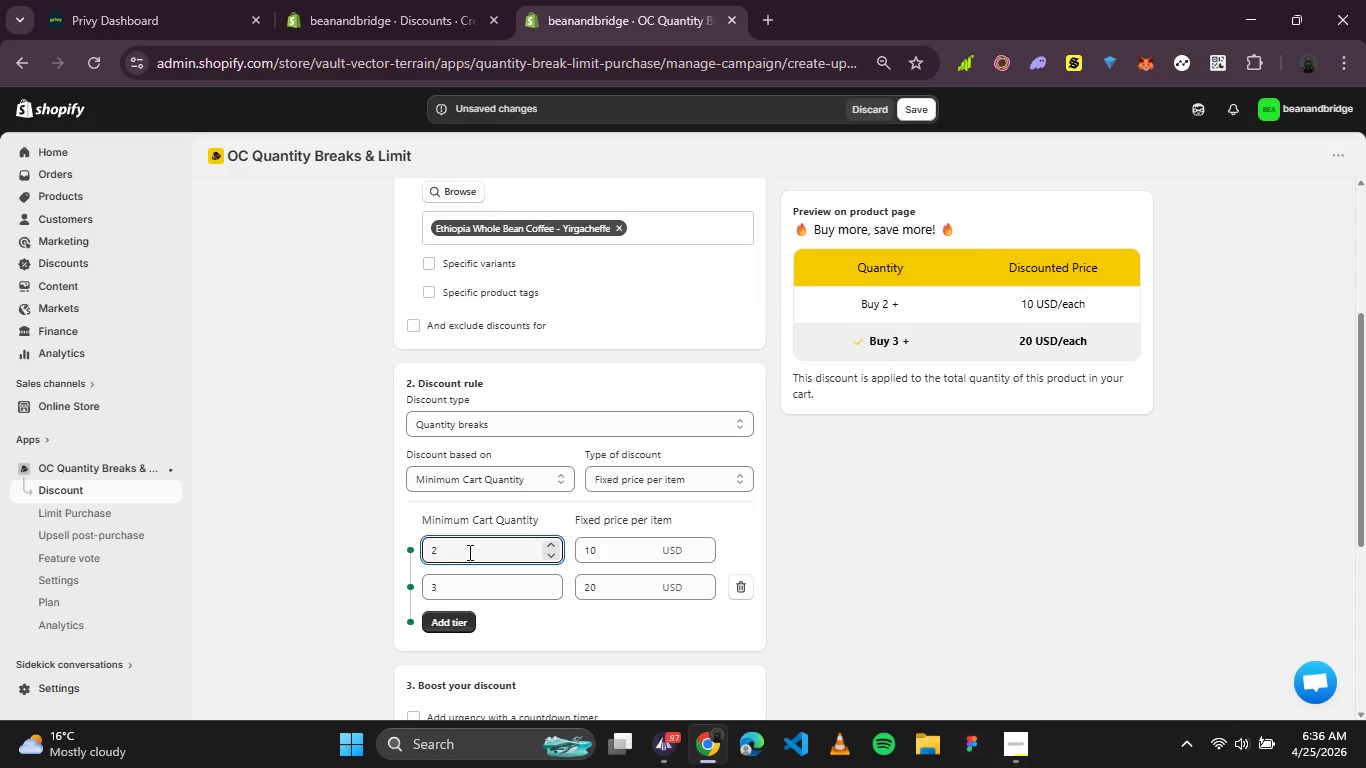 
key(Backspace)
 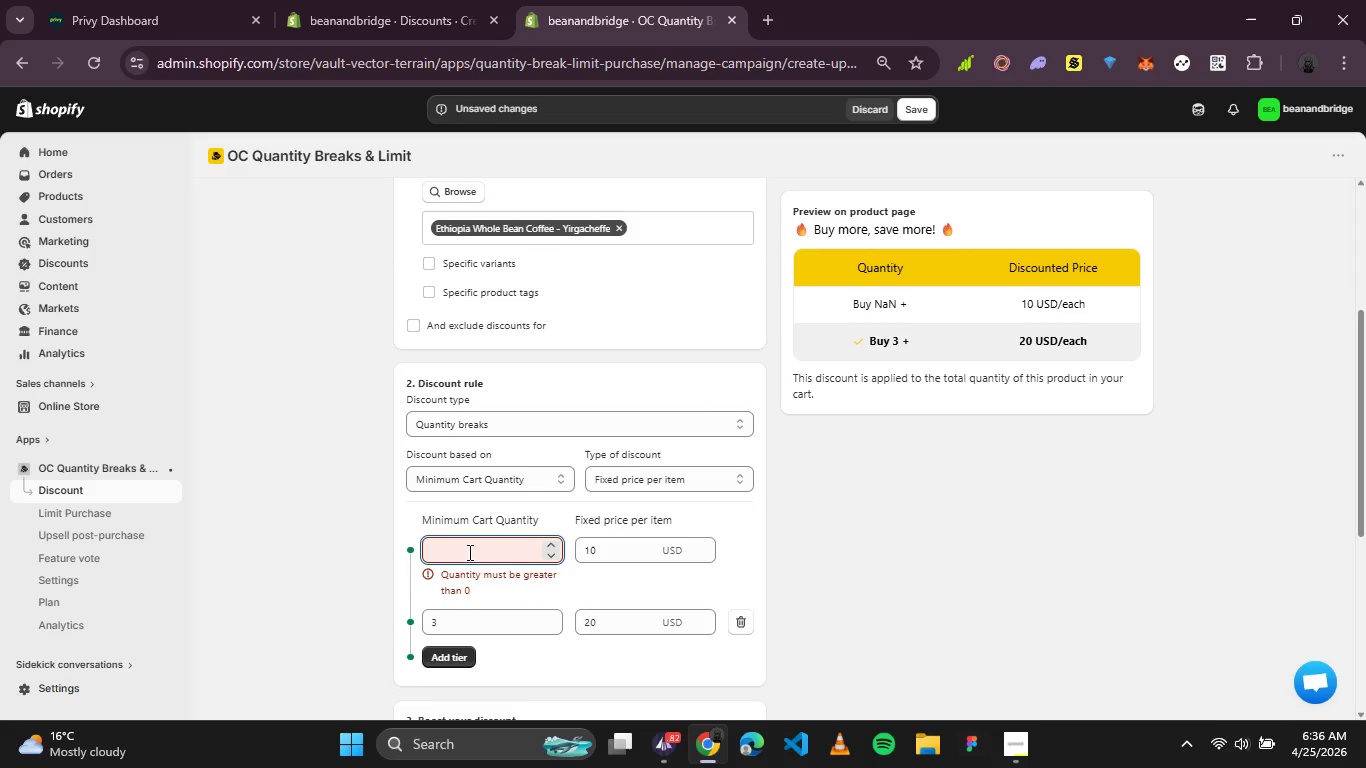 
key(1)
 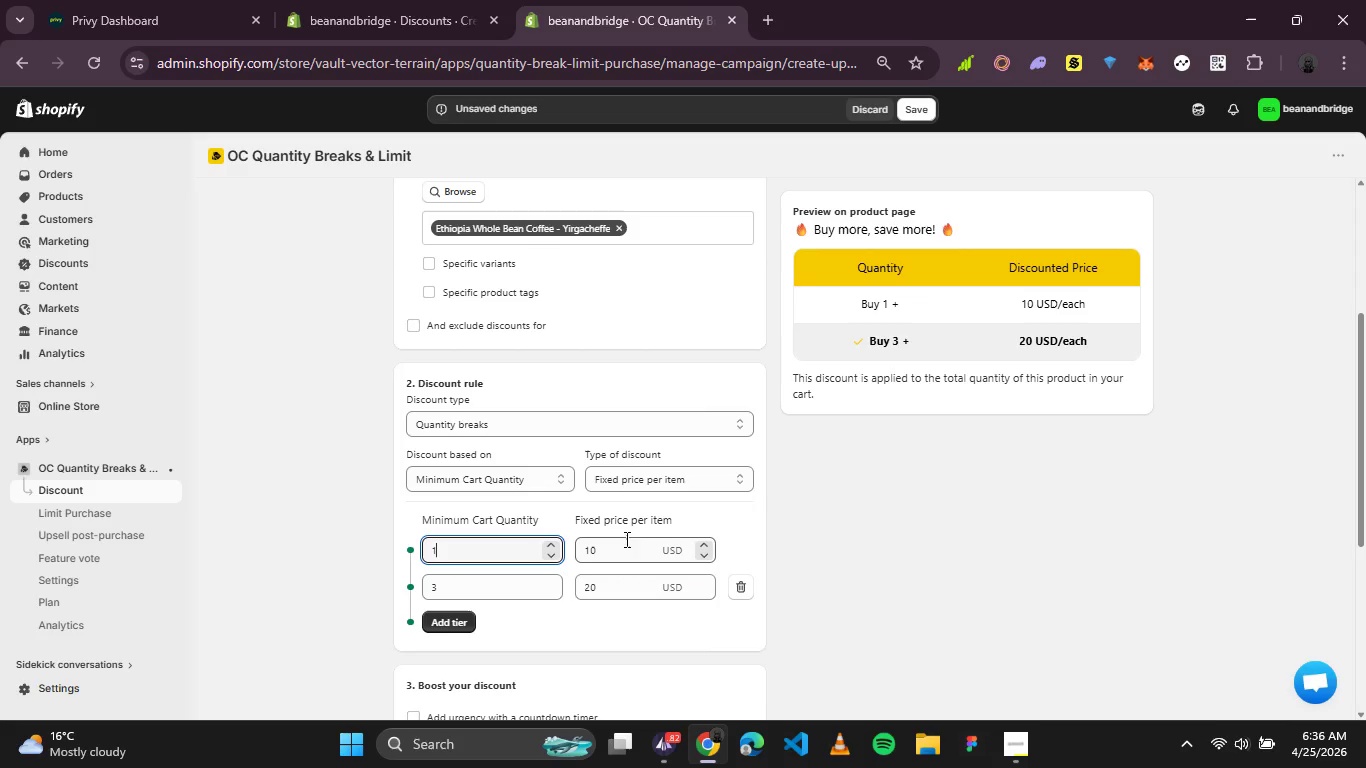 
left_click_drag(start_coordinate=[619, 547], to_coordinate=[570, 547])
 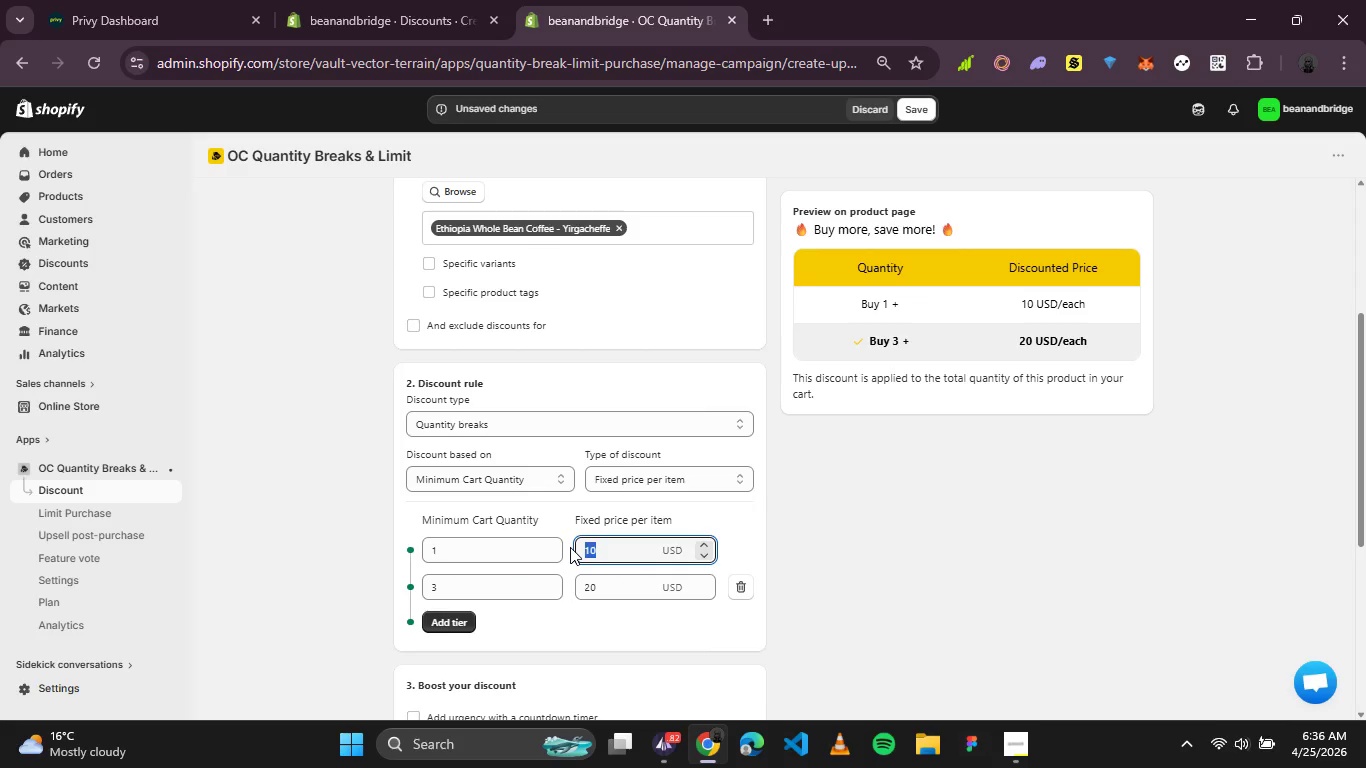 
type(18)
 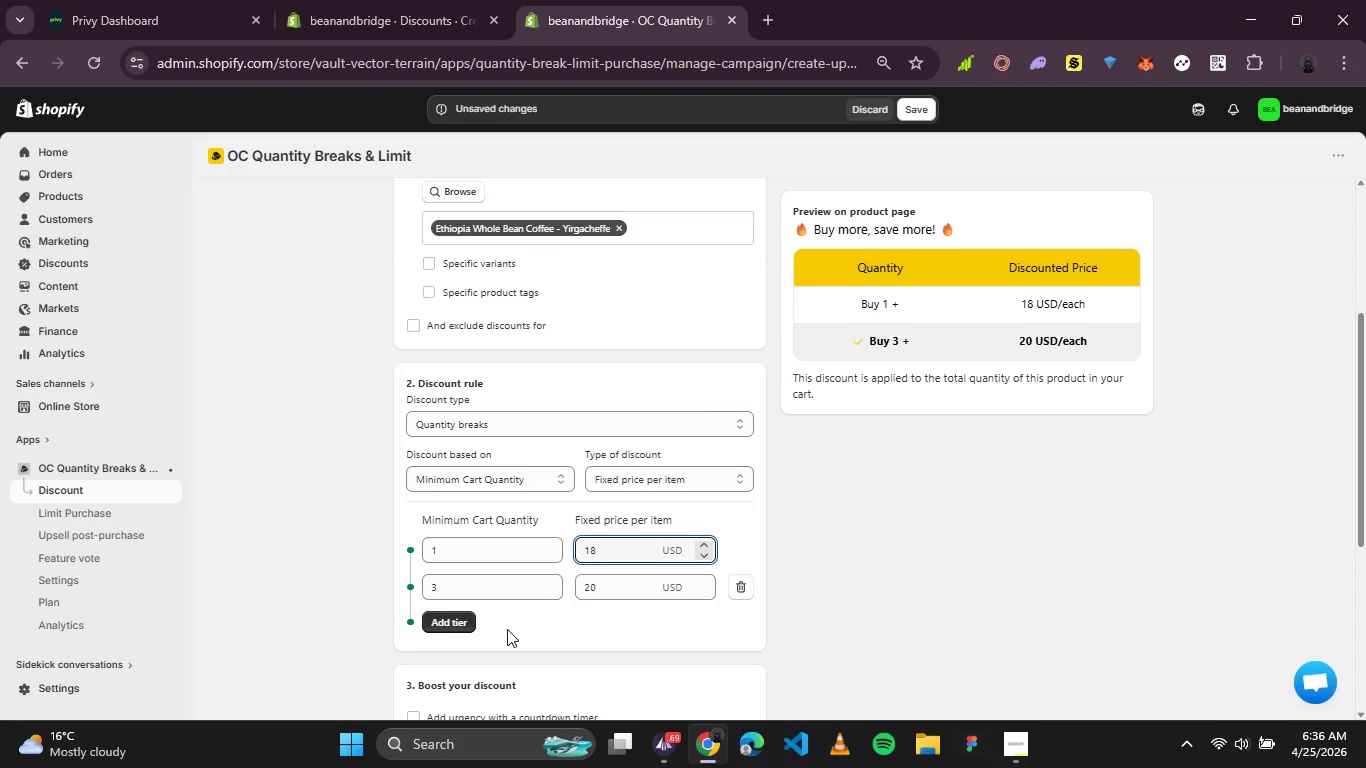 
wait(6.8)
 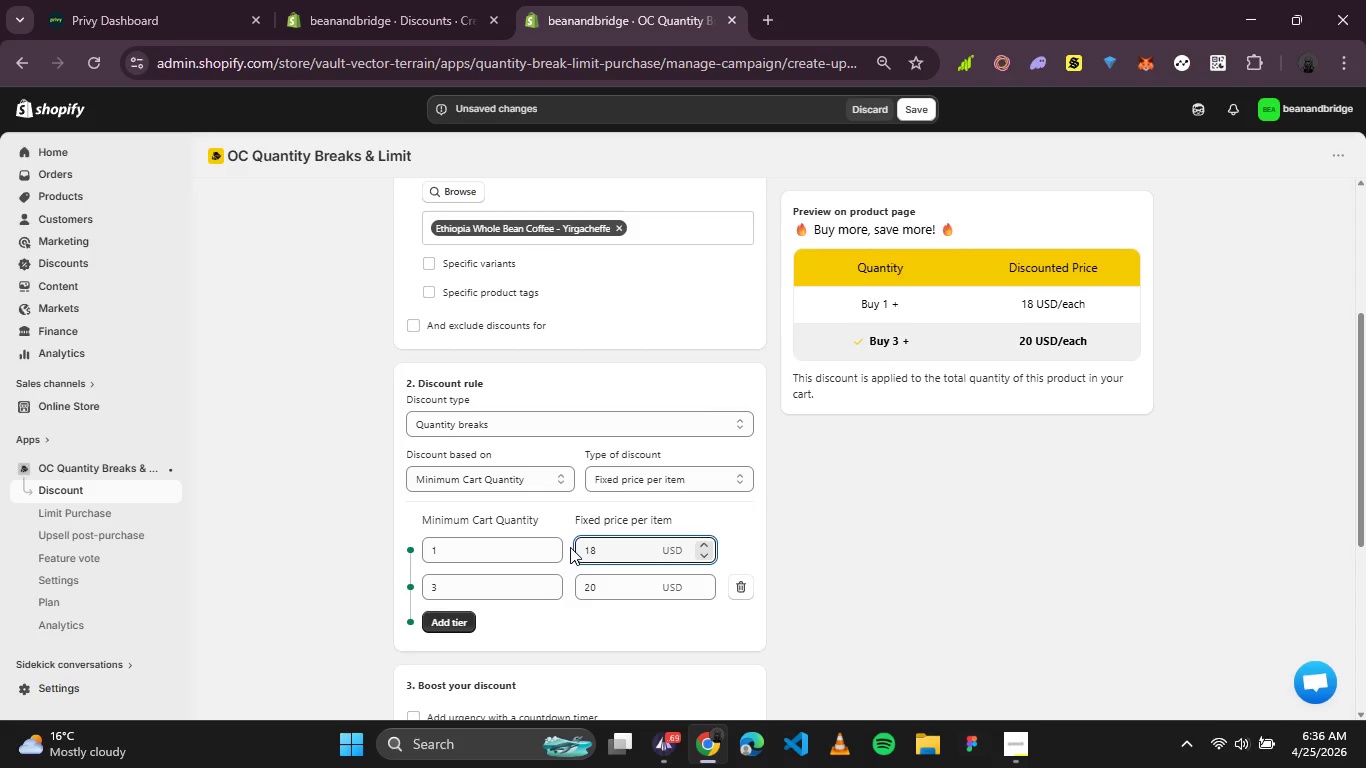 
left_click_drag(start_coordinate=[451, 589], to_coordinate=[418, 588])
 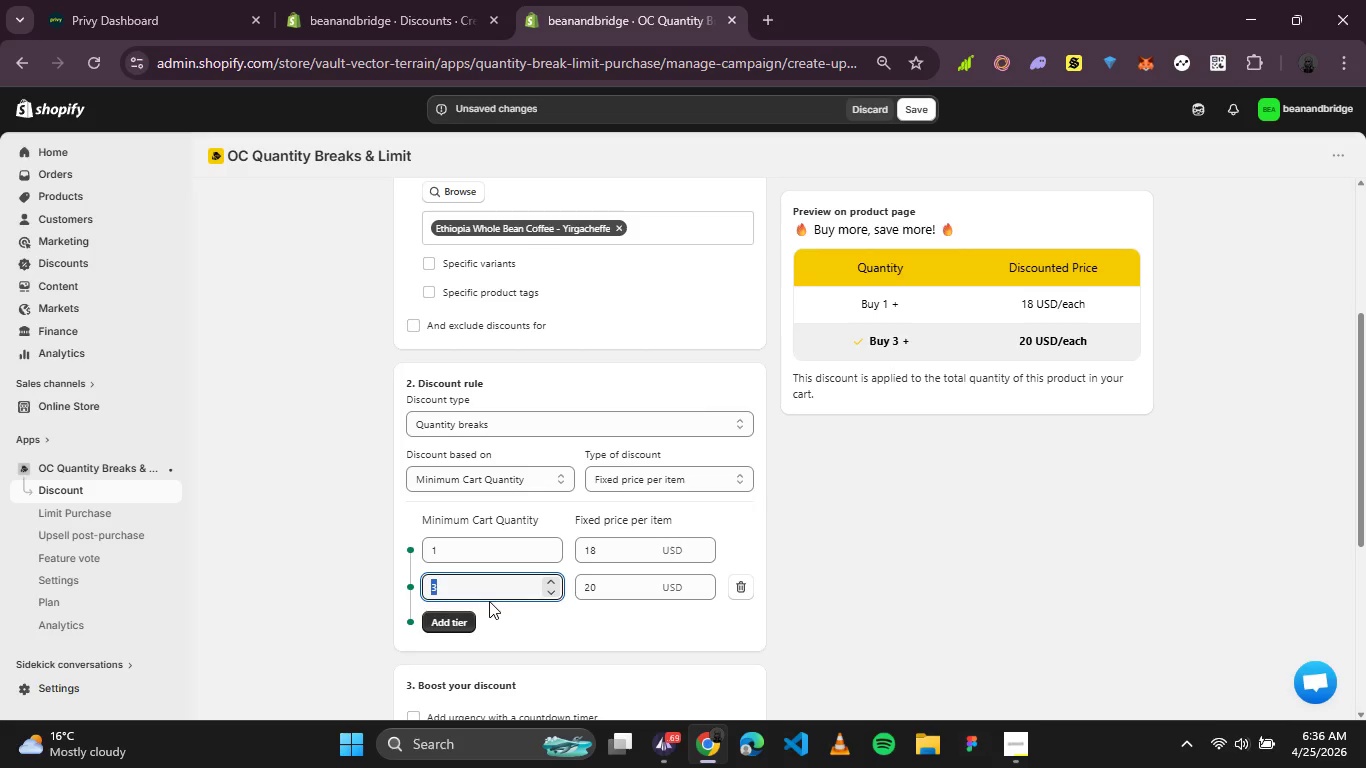 
key(5)
 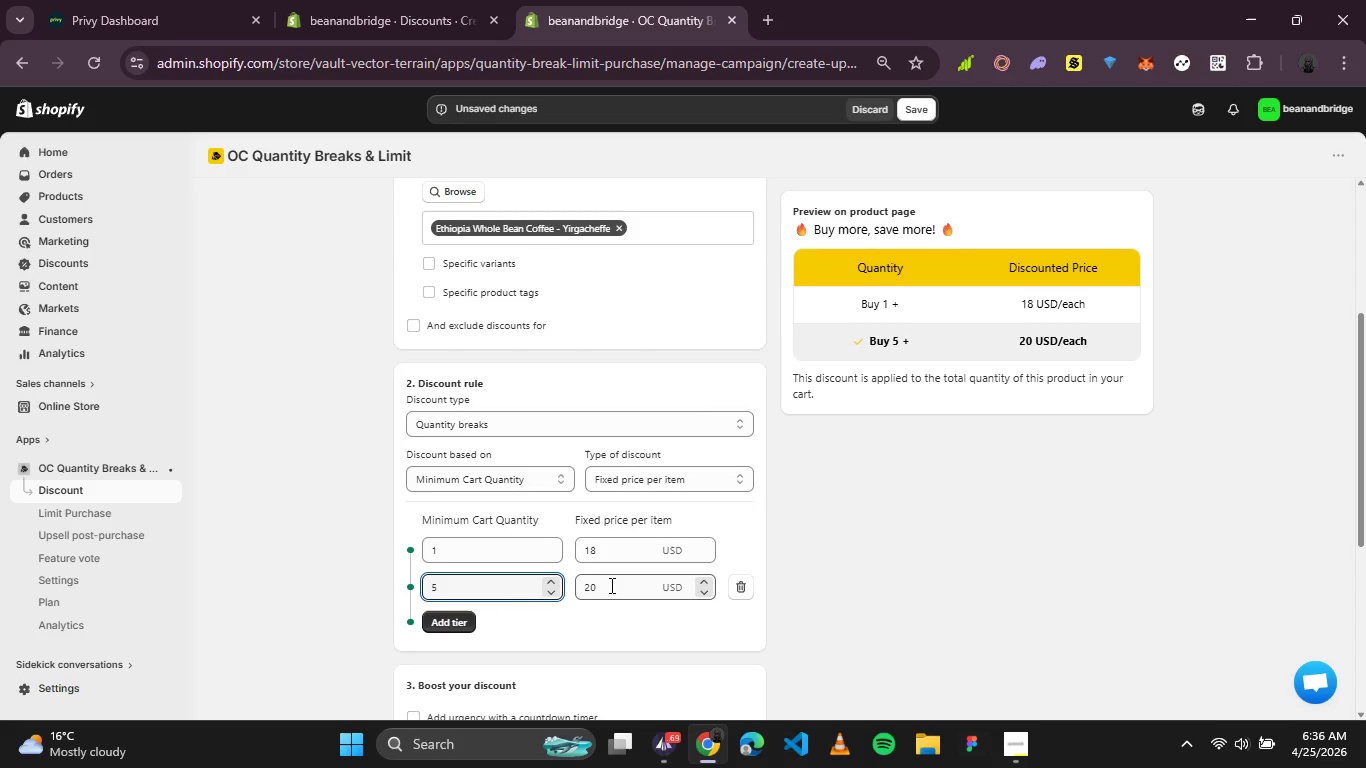 
left_click_drag(start_coordinate=[610, 585], to_coordinate=[567, 591])
 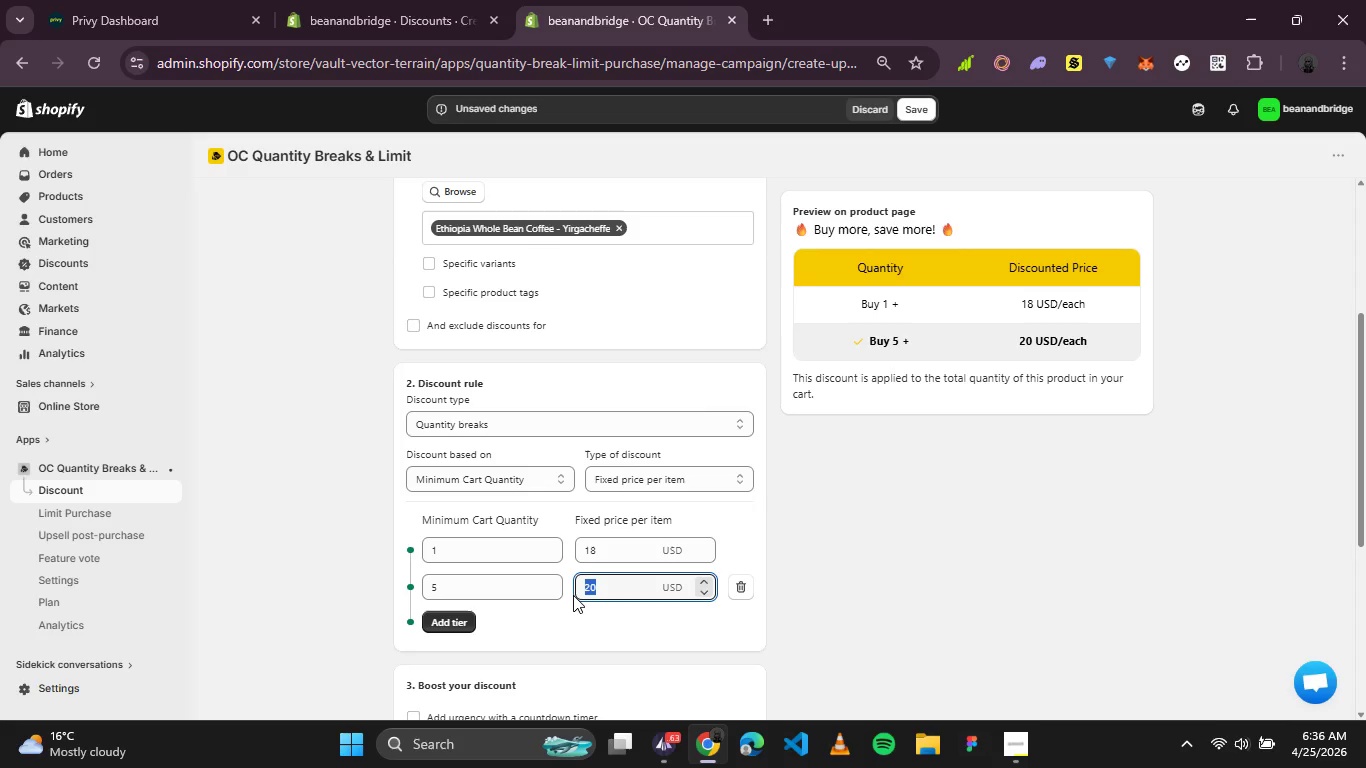 
wait(6.8)
 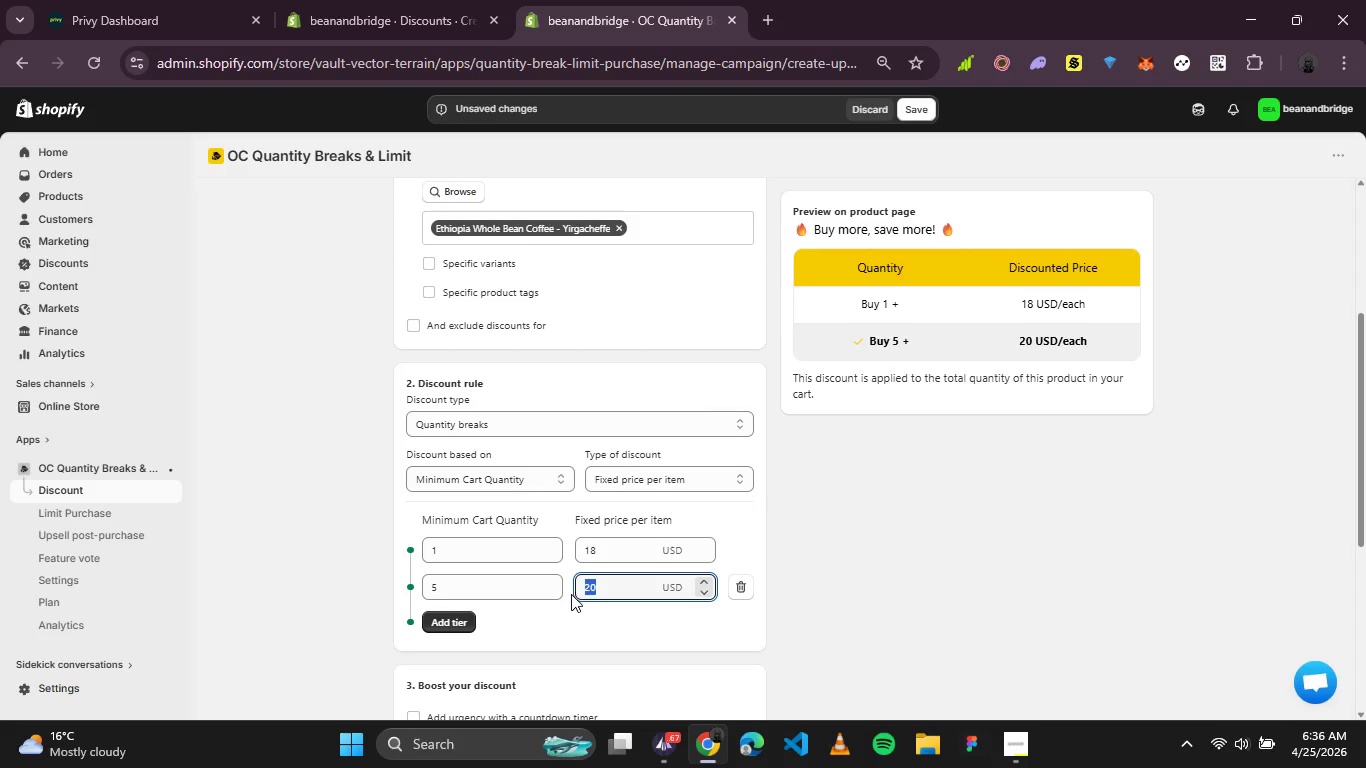 
type(16)
 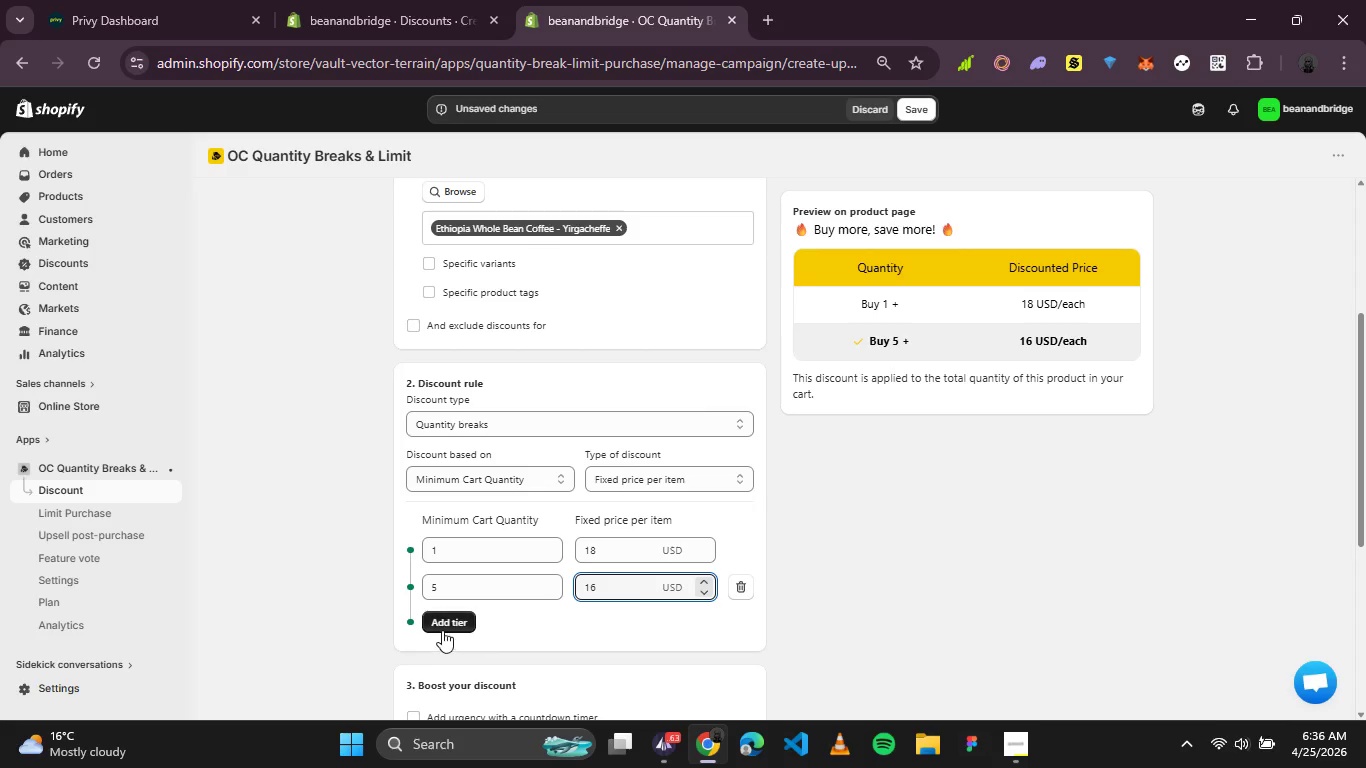 
left_click([442, 626])
 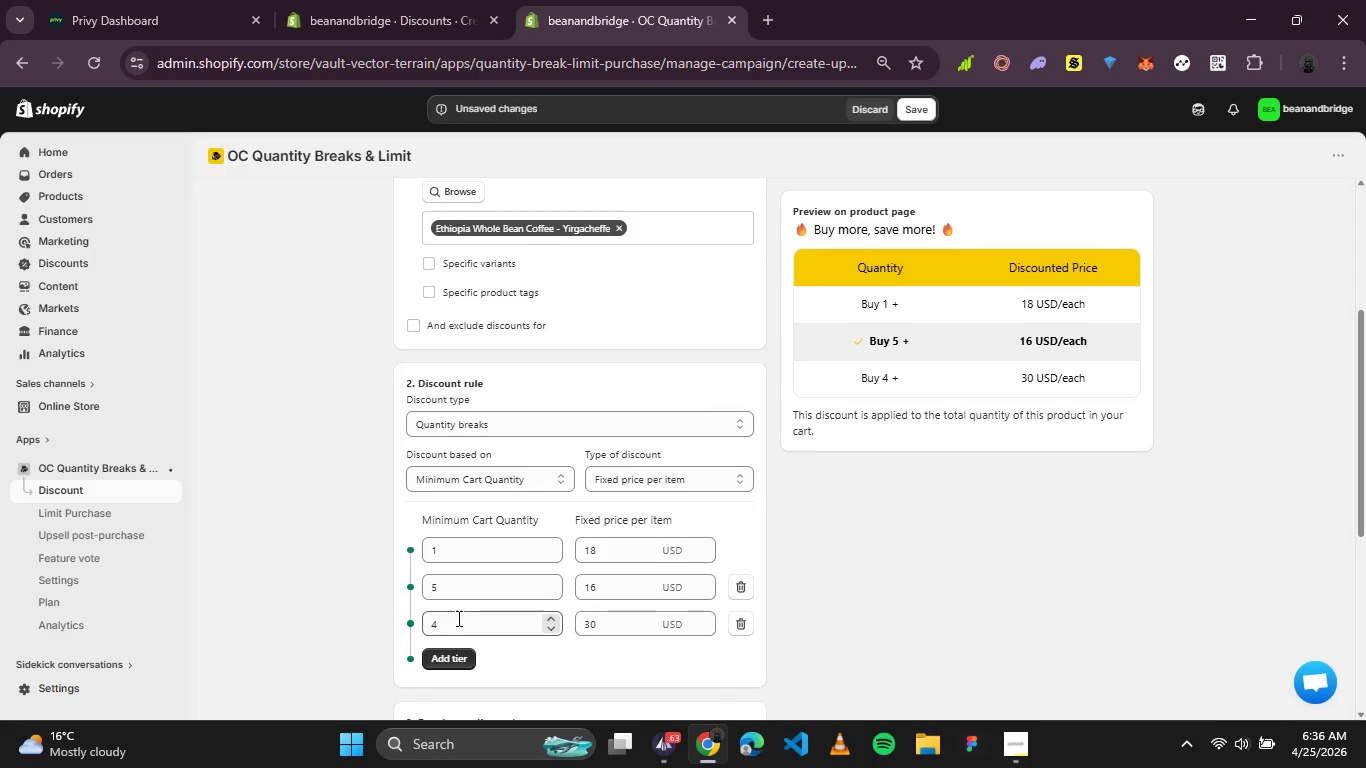 
left_click([458, 618])
 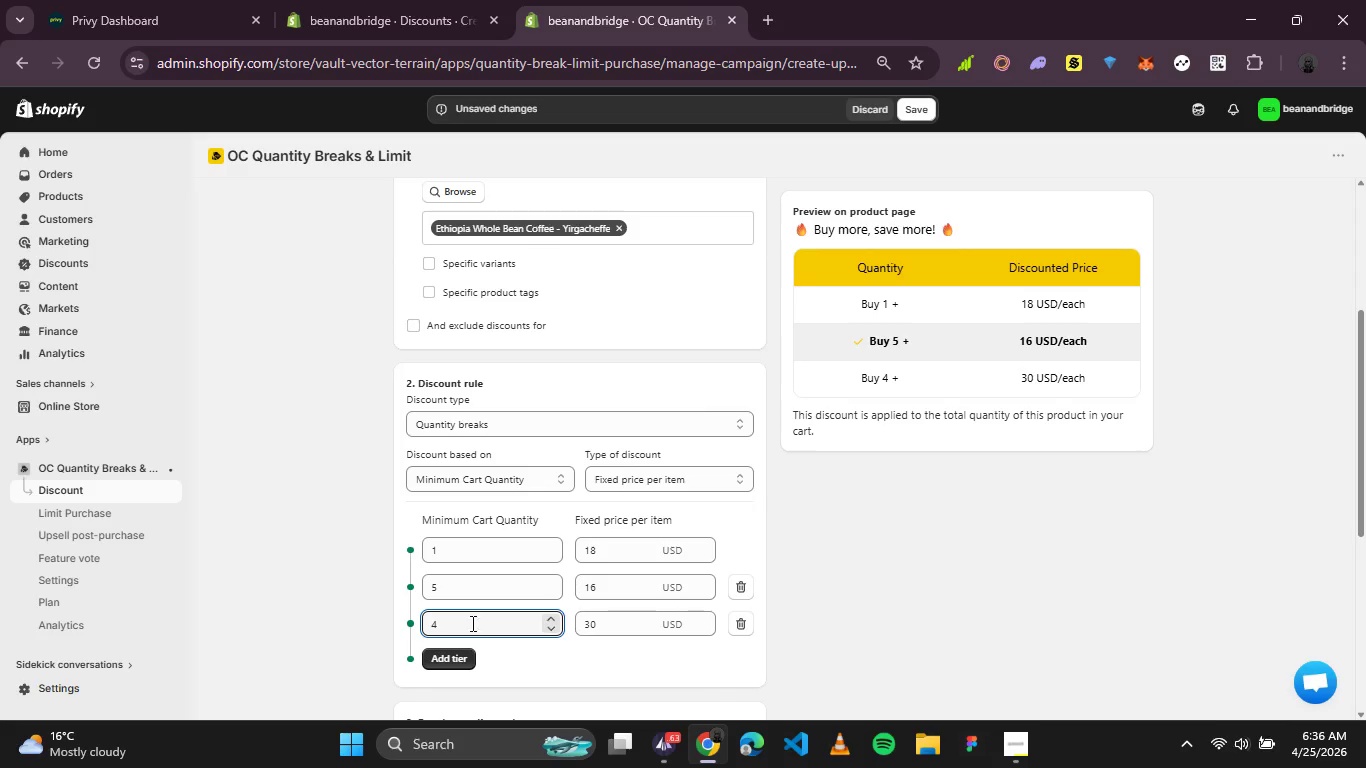 
left_click_drag(start_coordinate=[473, 623], to_coordinate=[434, 629])
 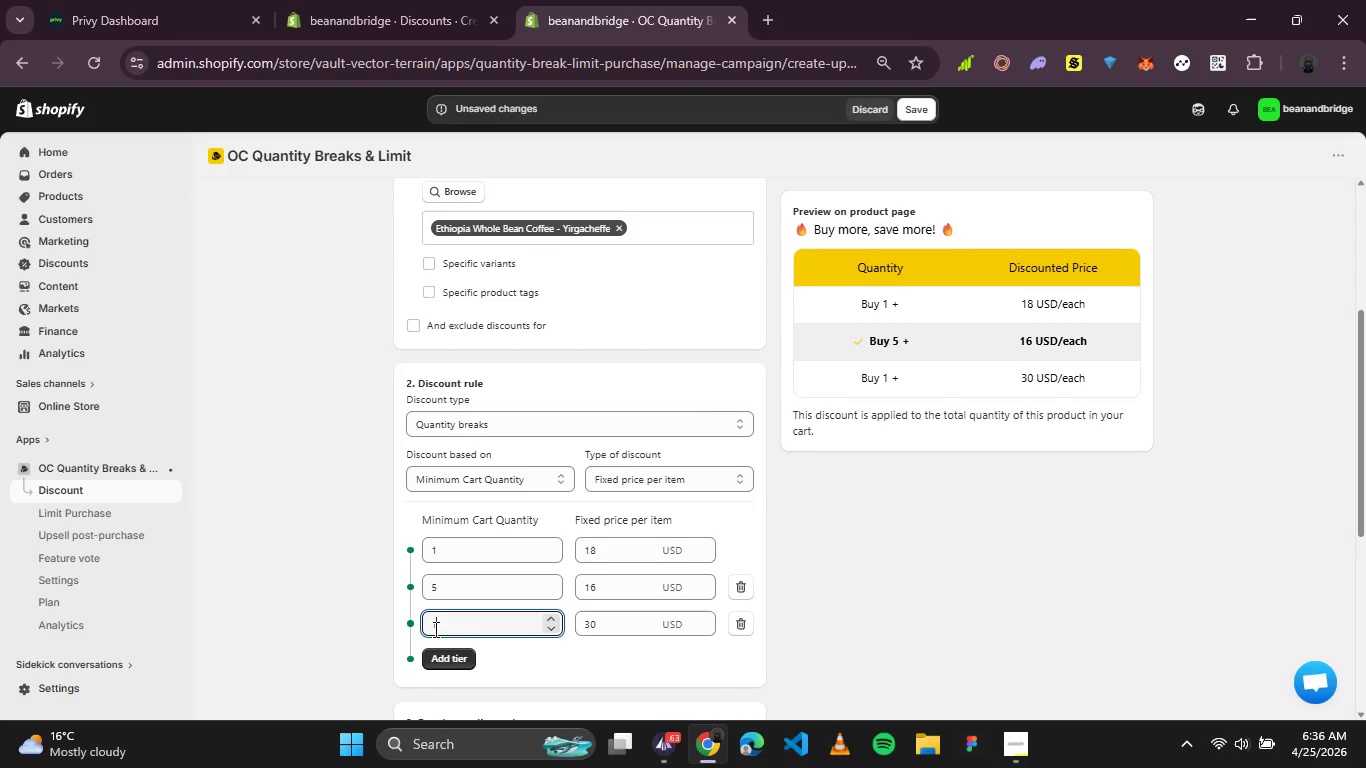 
type(10)
 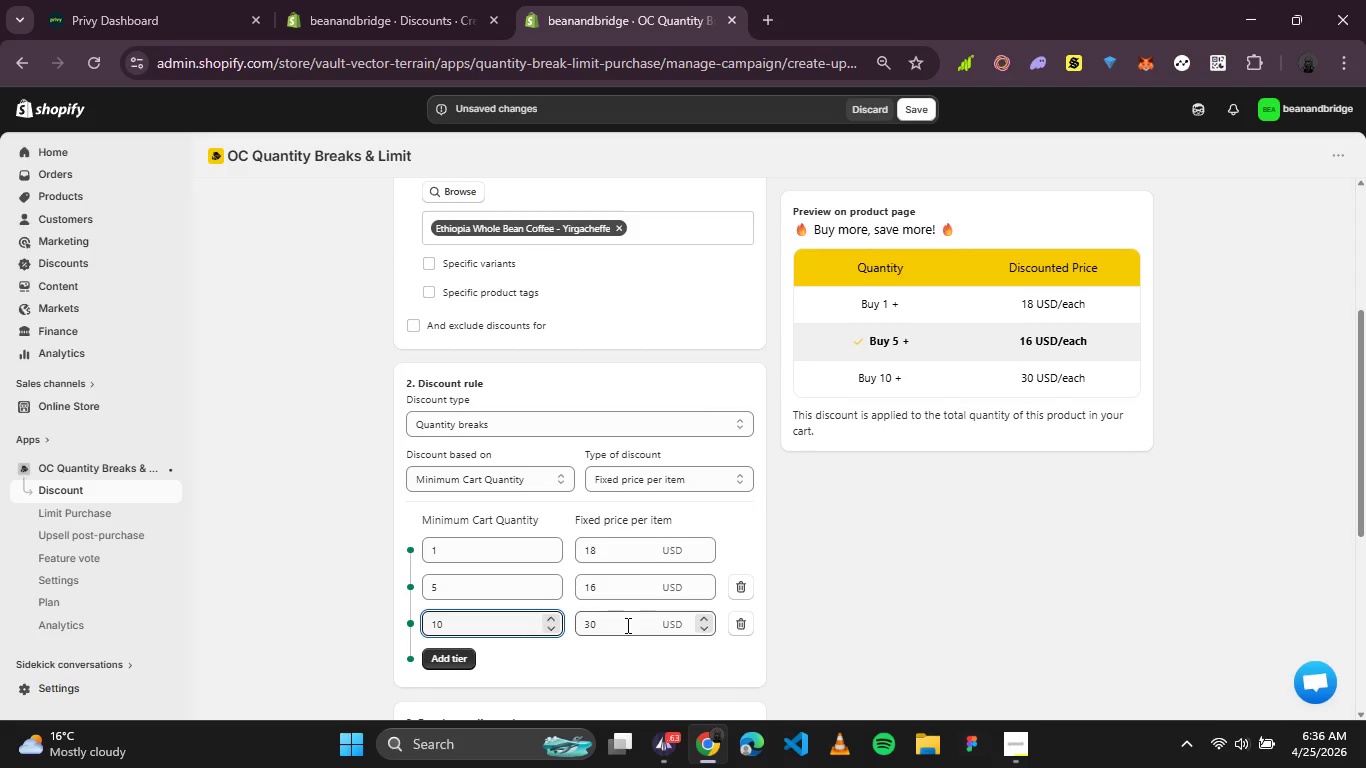 
left_click_drag(start_coordinate=[626, 625], to_coordinate=[574, 618])
 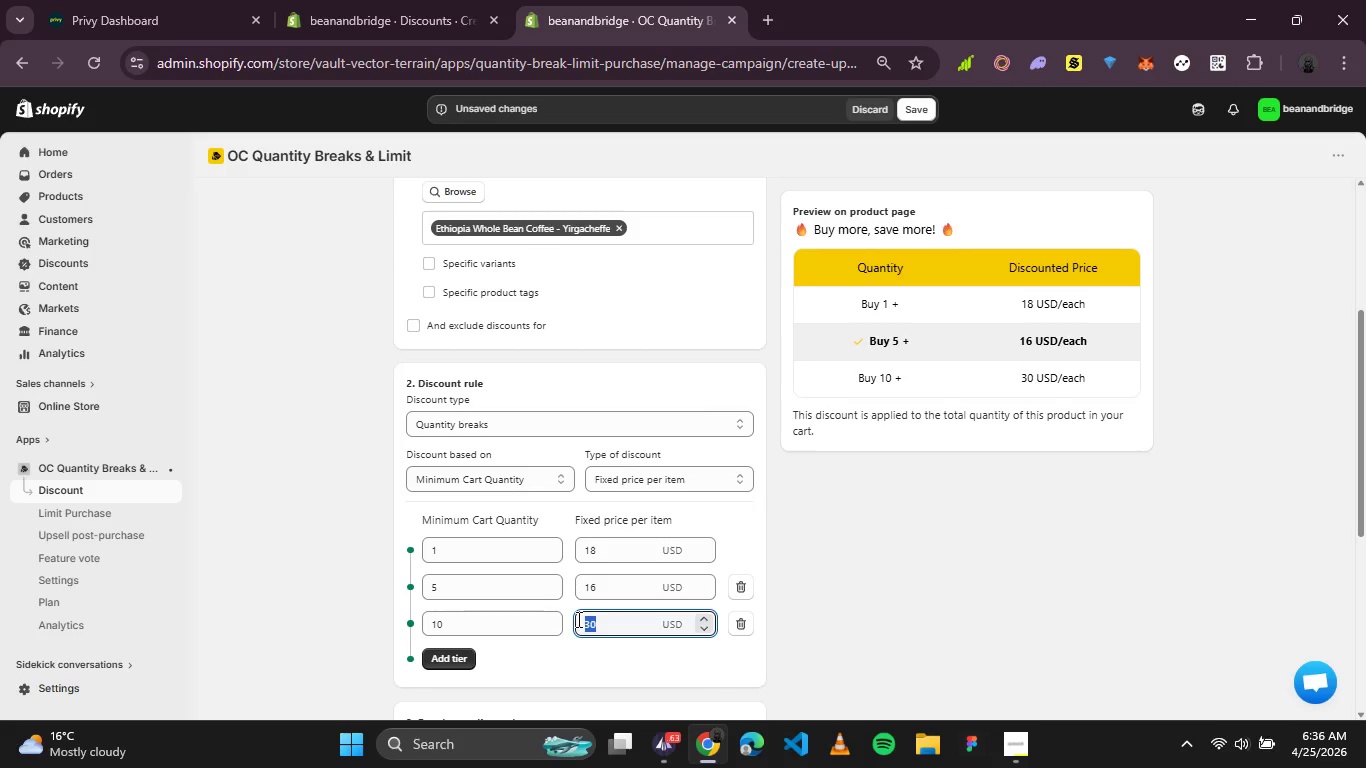 
type(14)
 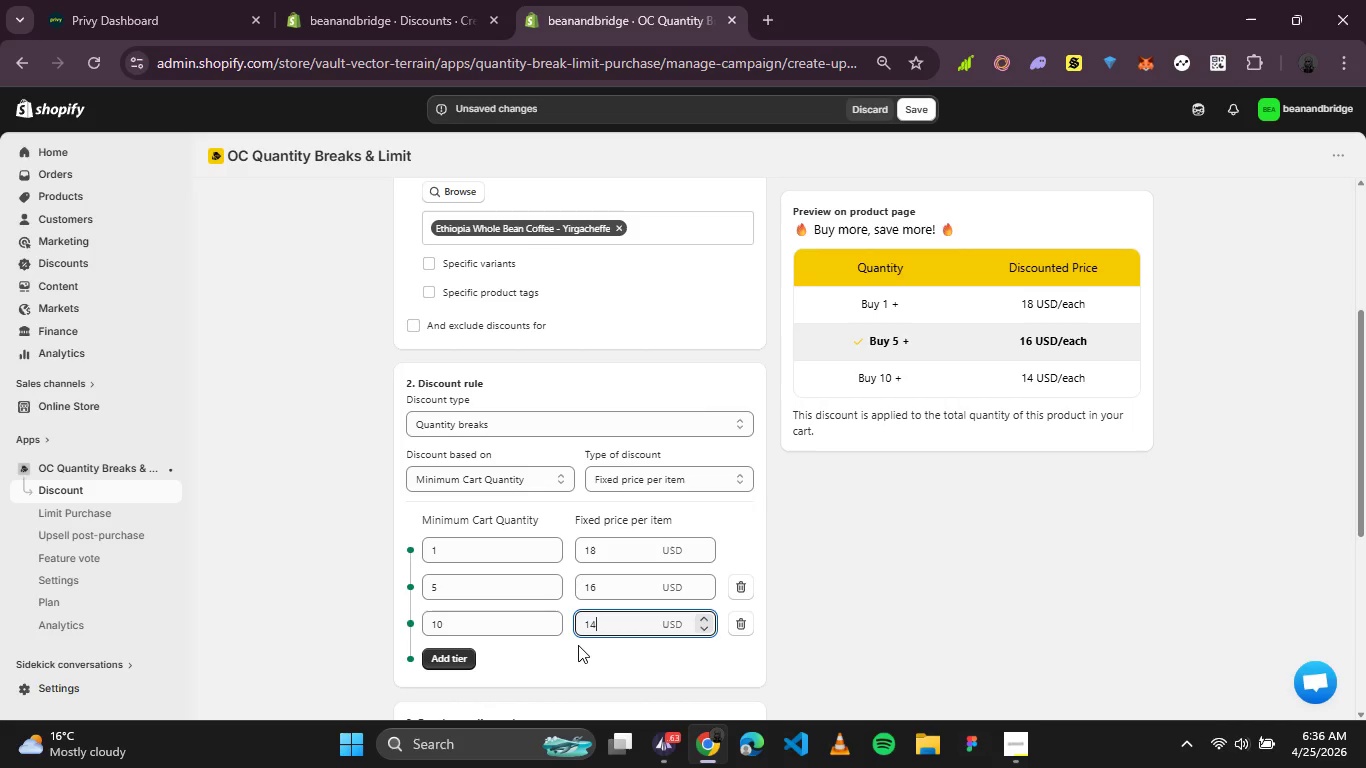 
wait(9.23)
 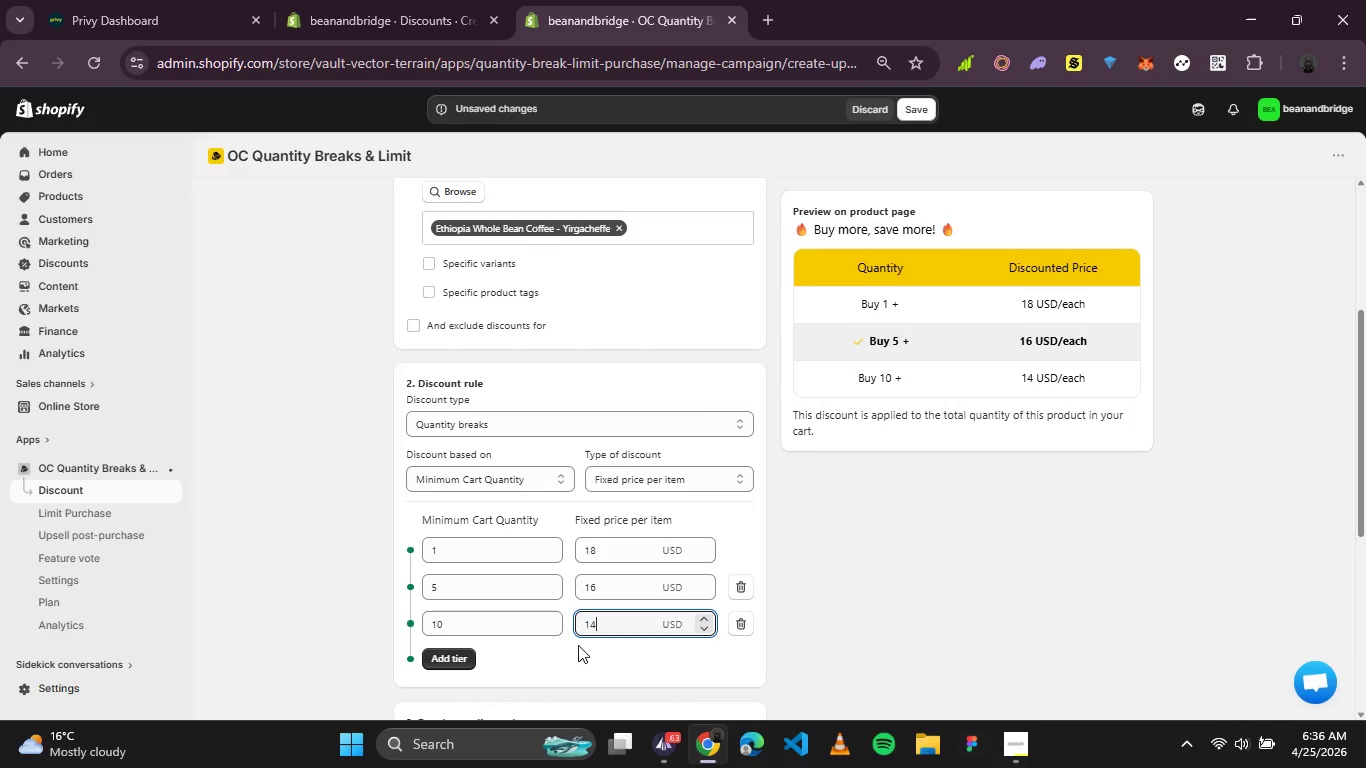 
left_click([896, 561])
 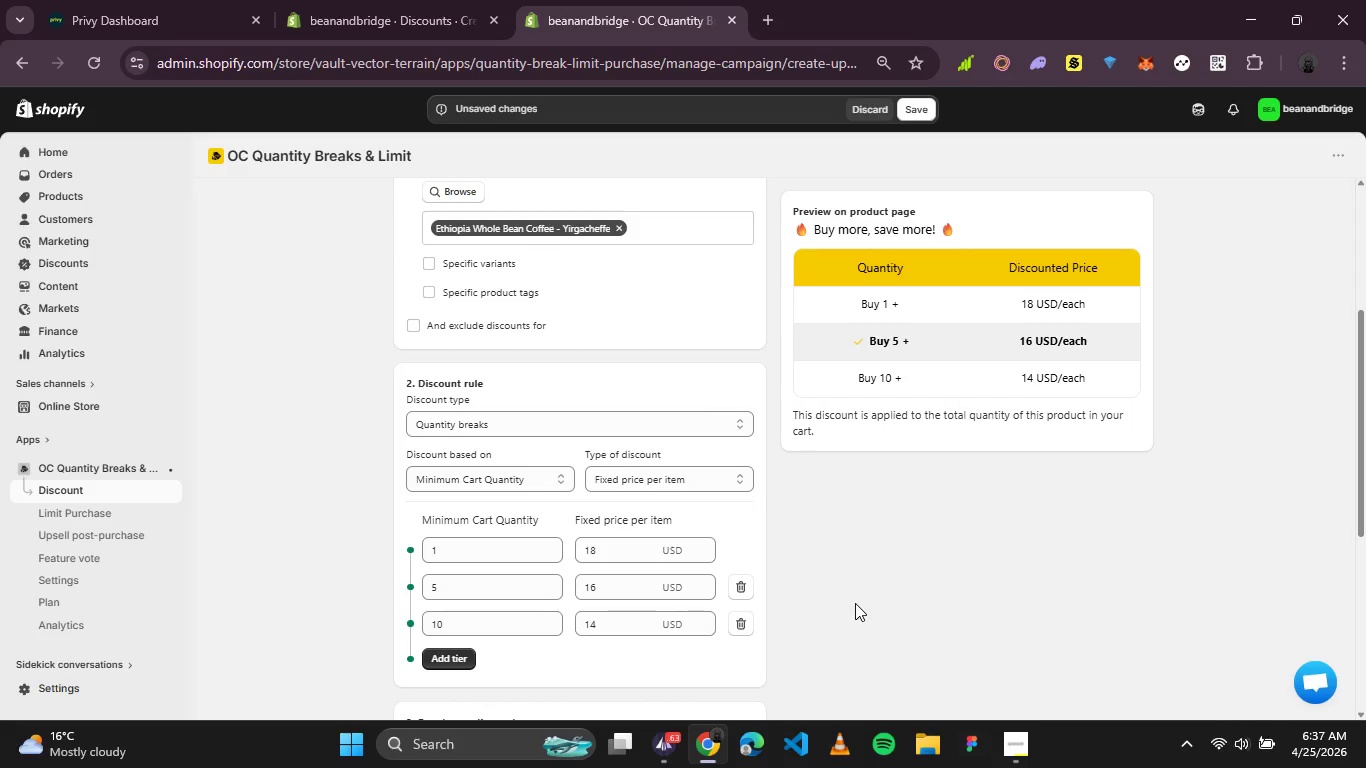 
scroll: coordinate [735, 636], scroll_direction: down, amount: 2.0
 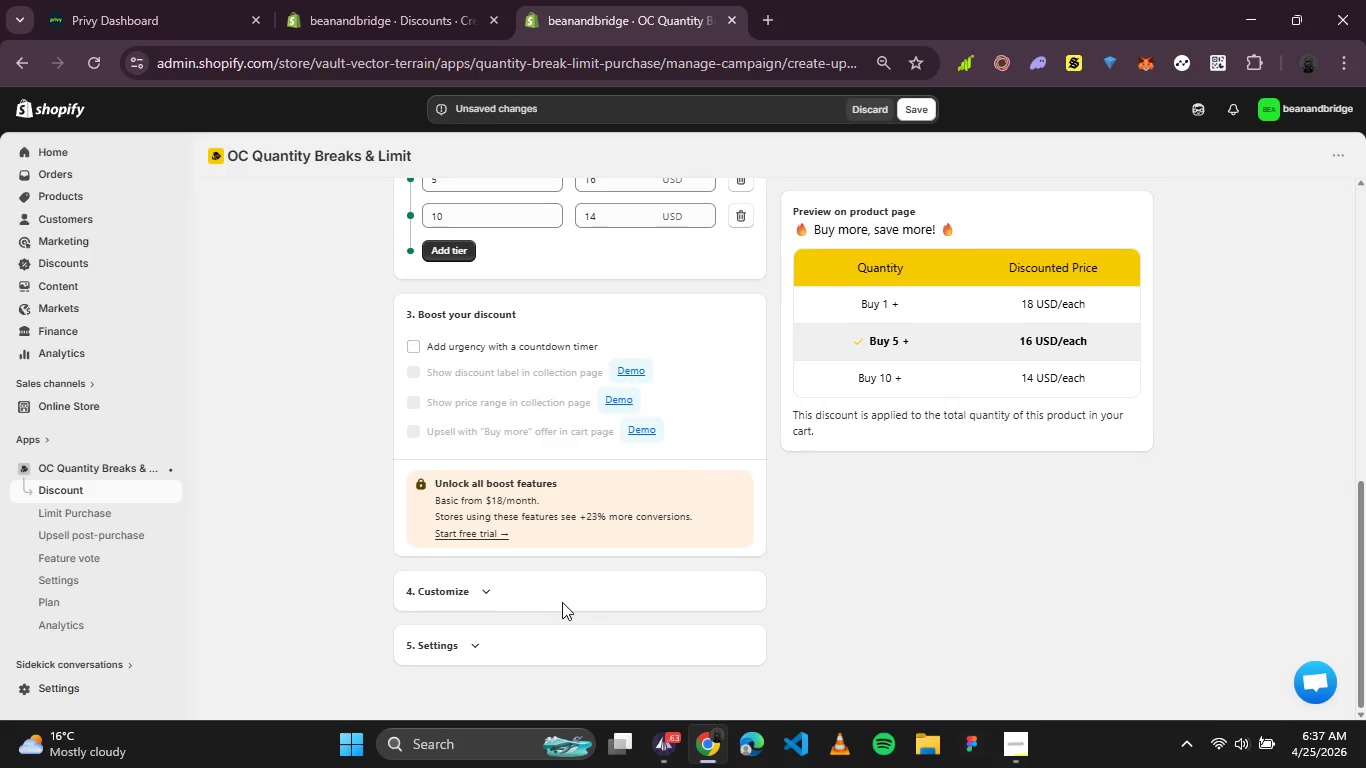 
left_click([488, 591])
 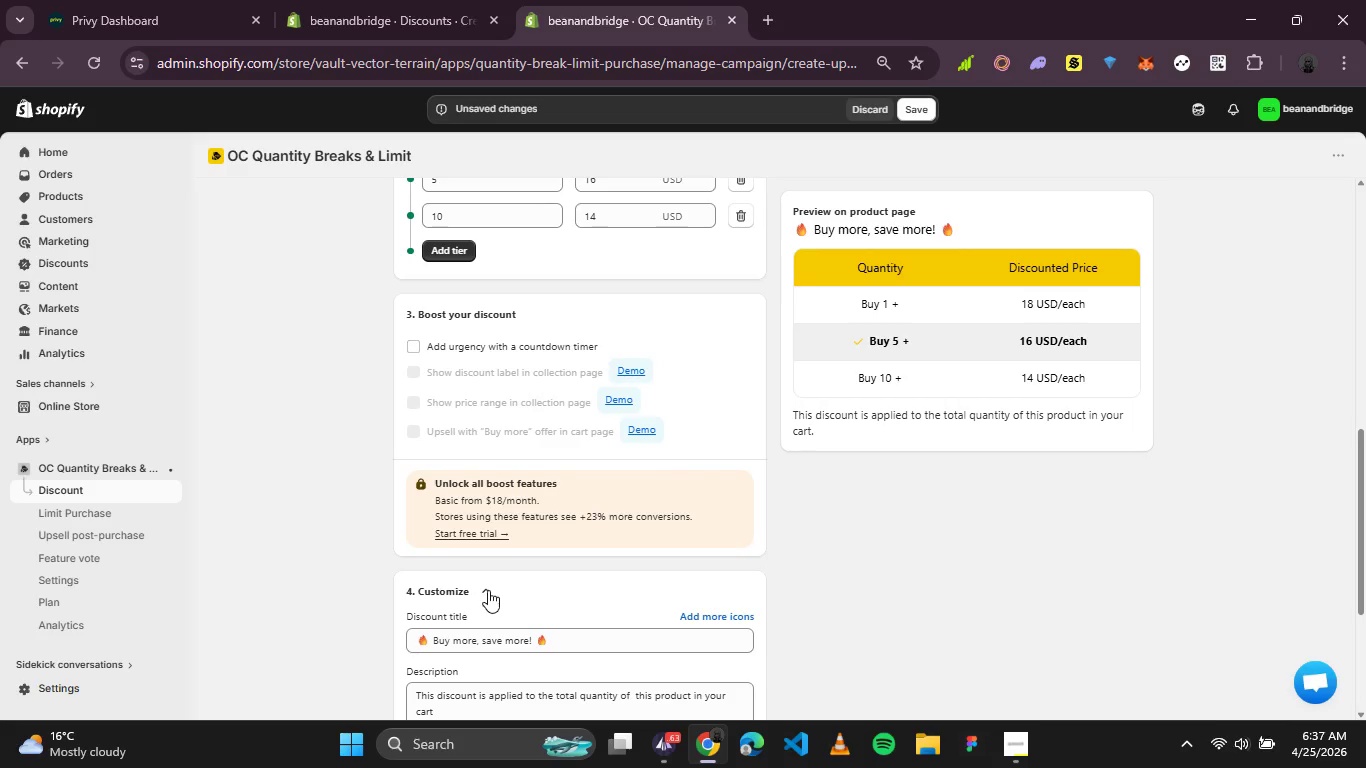 
scroll: coordinate [536, 596], scroll_direction: down, amount: 1.0
 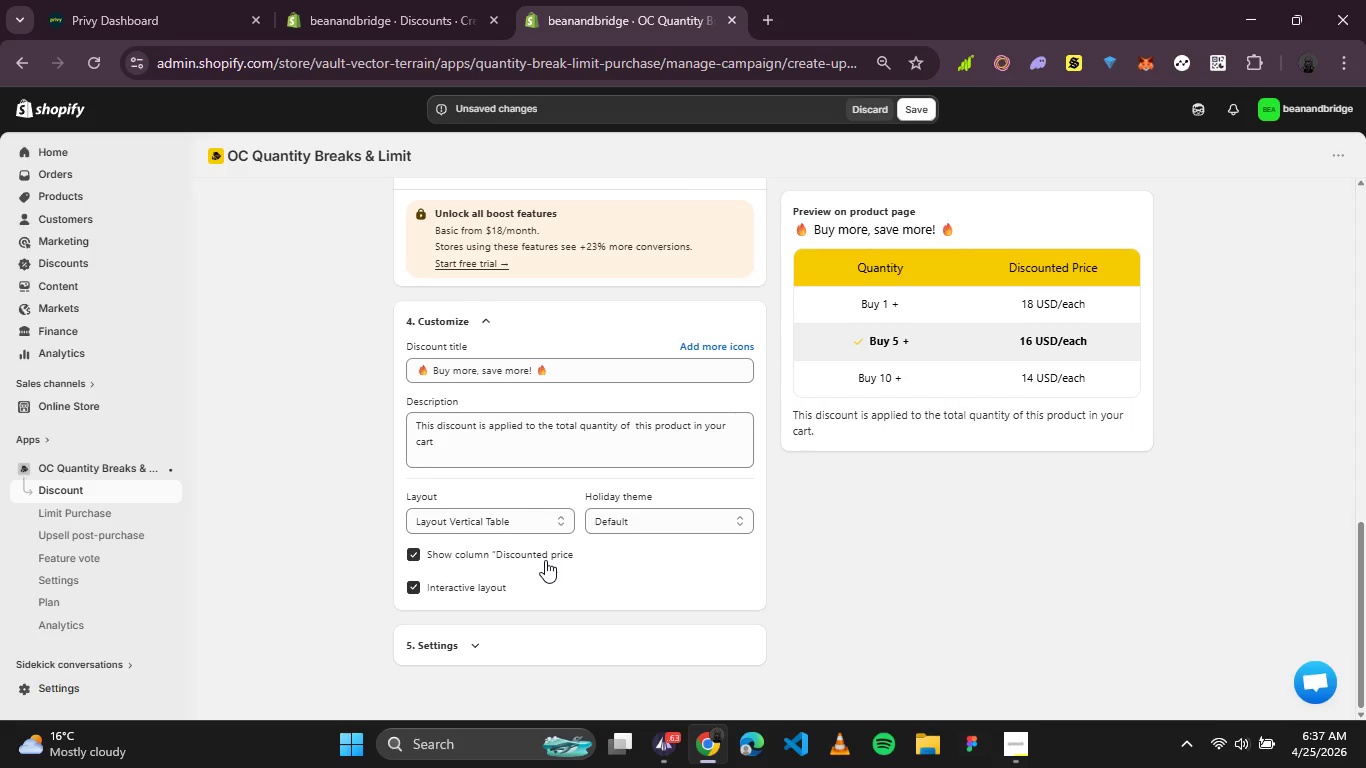 
wait(6.03)
 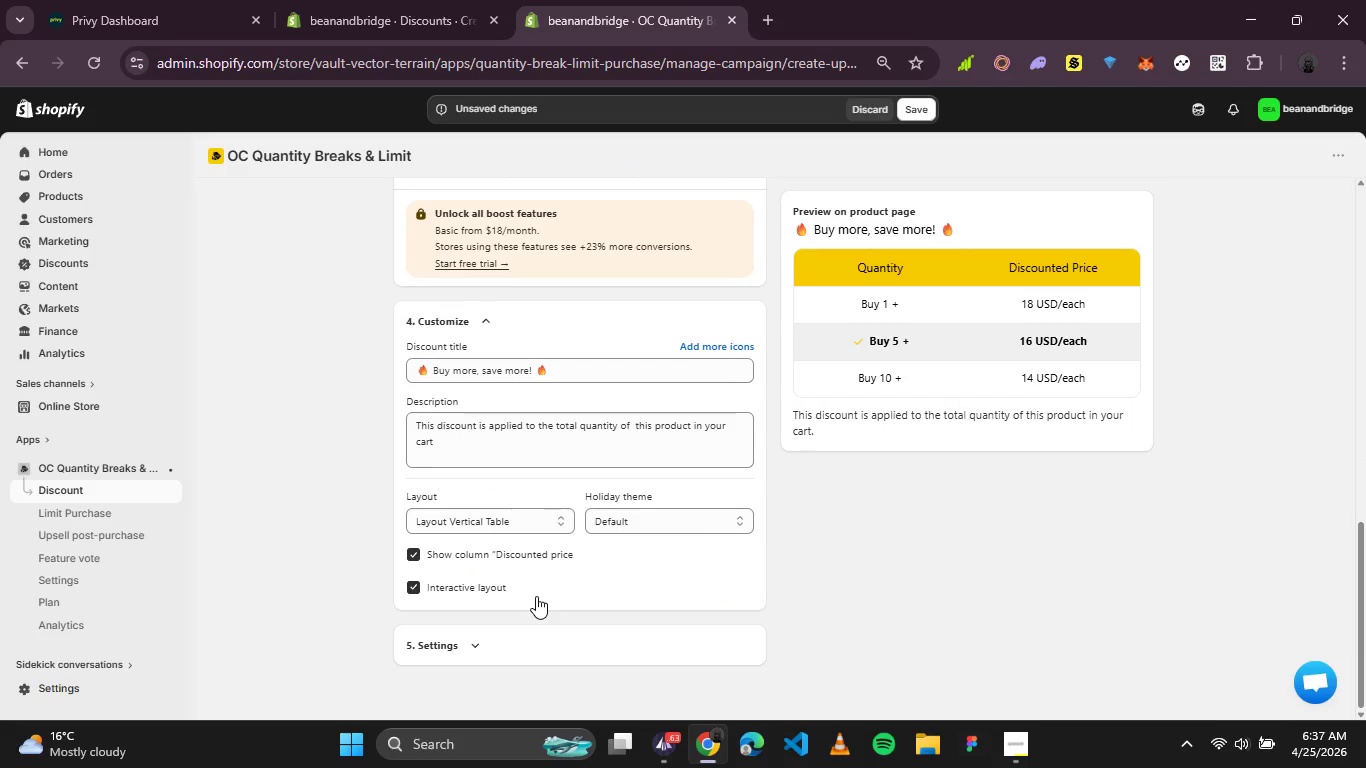 
left_click([635, 518])
 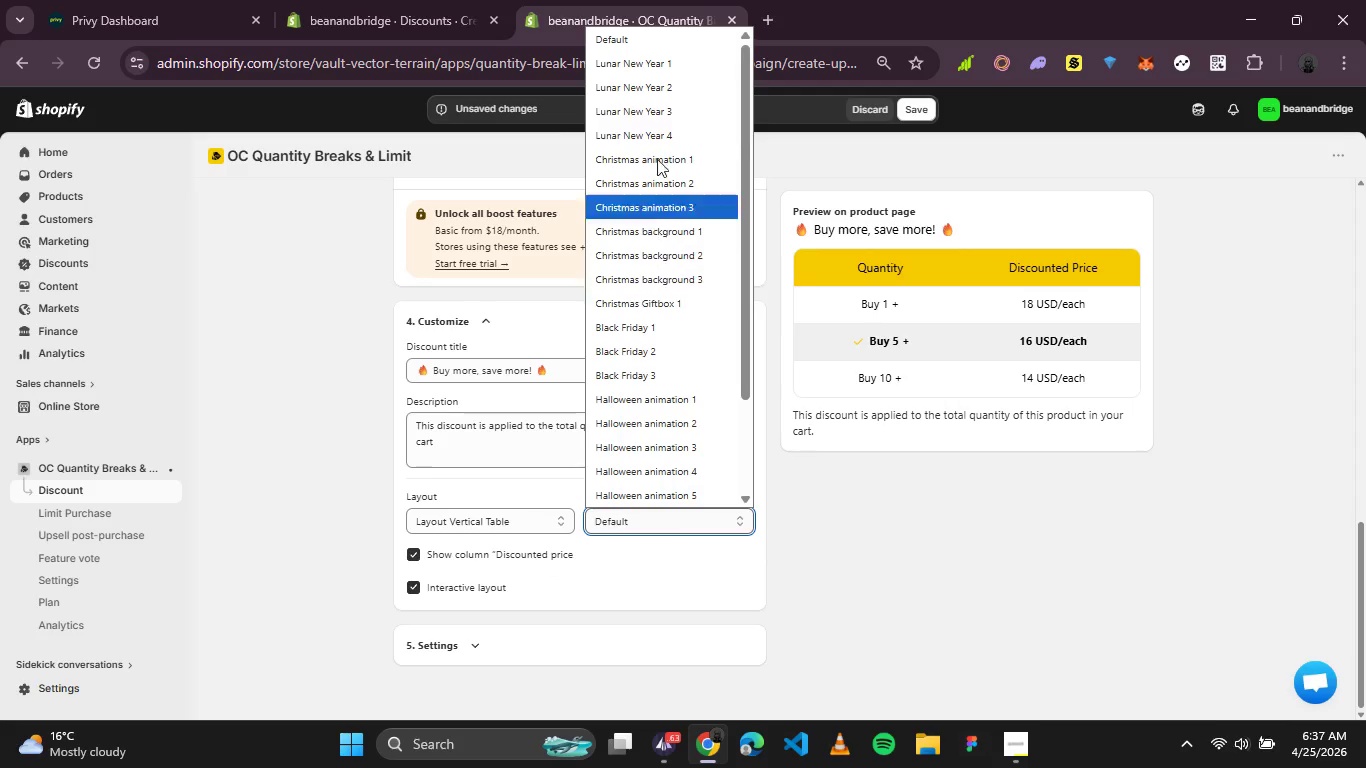 
left_click([663, 153])
 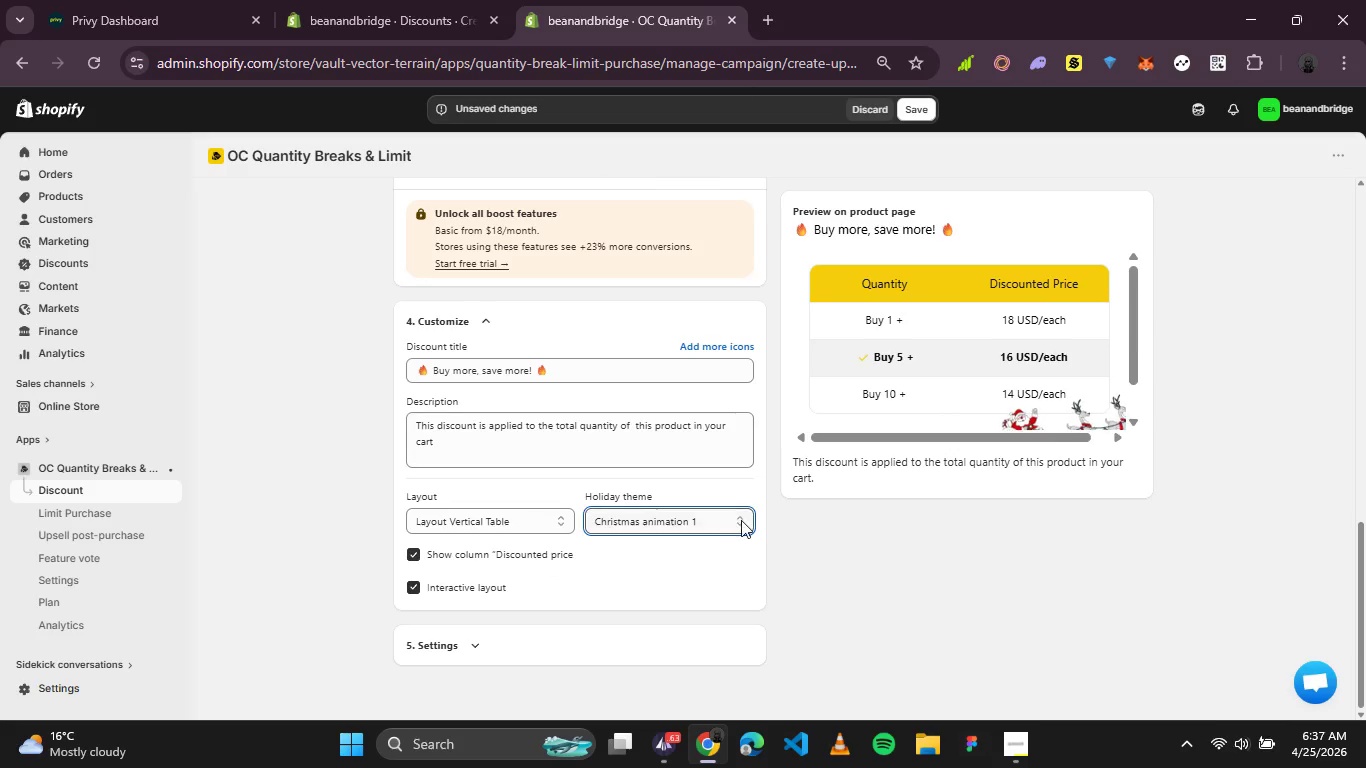 
left_click([740, 520])
 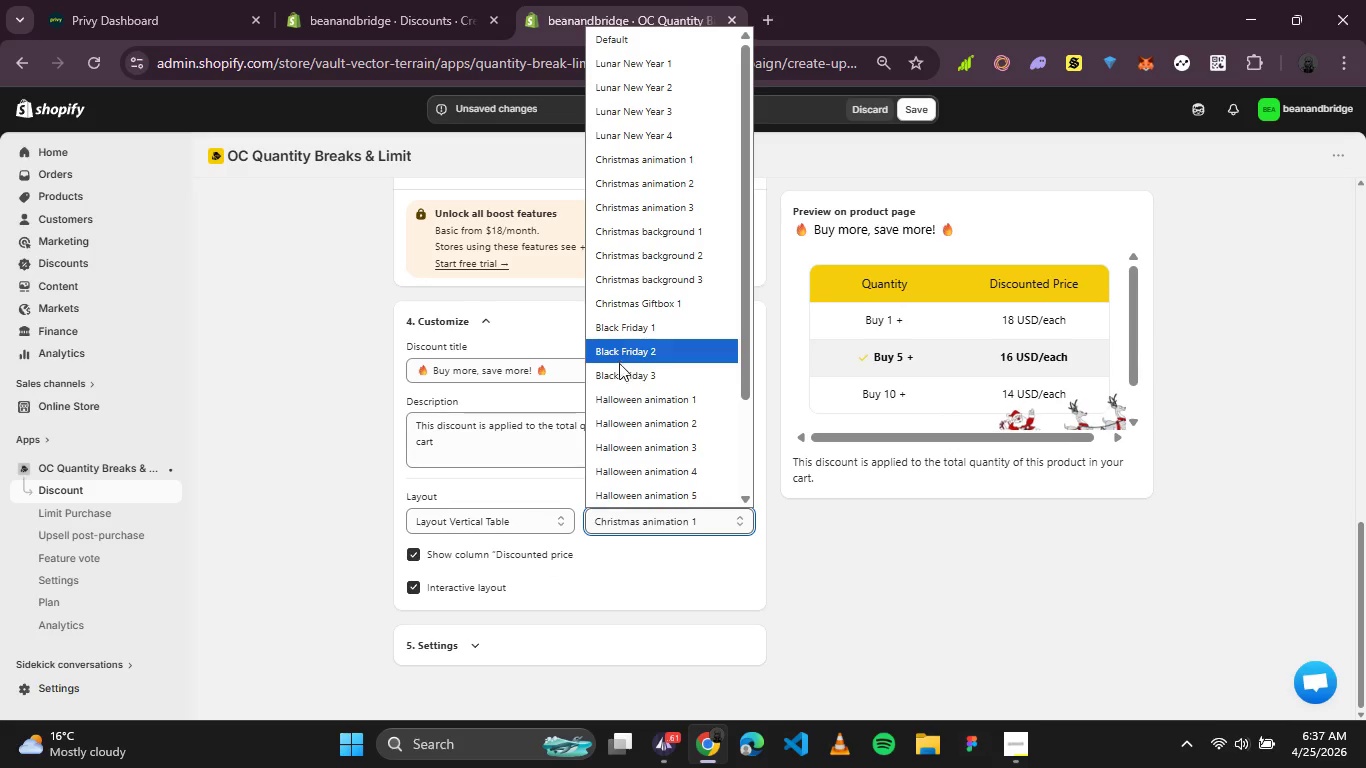 
scroll: coordinate [630, 439], scroll_direction: down, amount: 2.0
 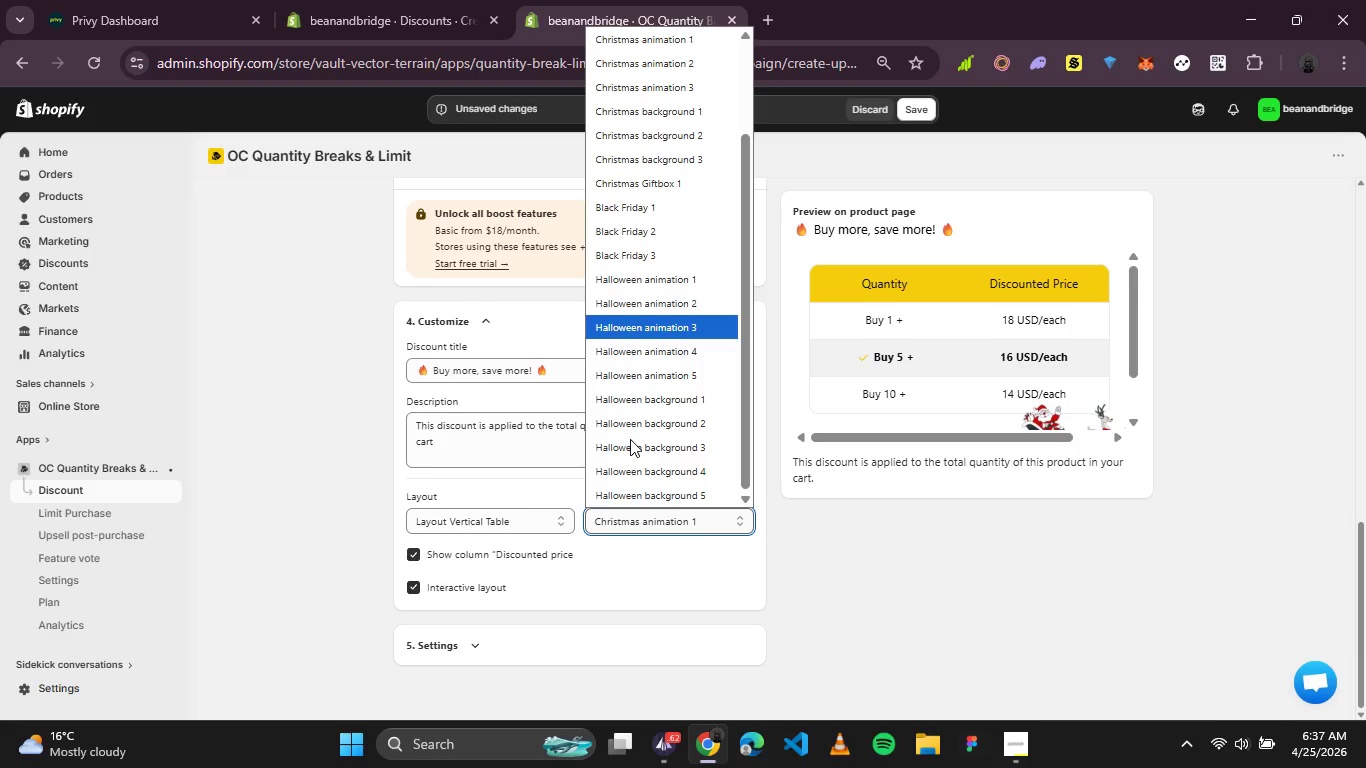 
scroll: coordinate [634, 177], scroll_direction: up, amount: 4.0
 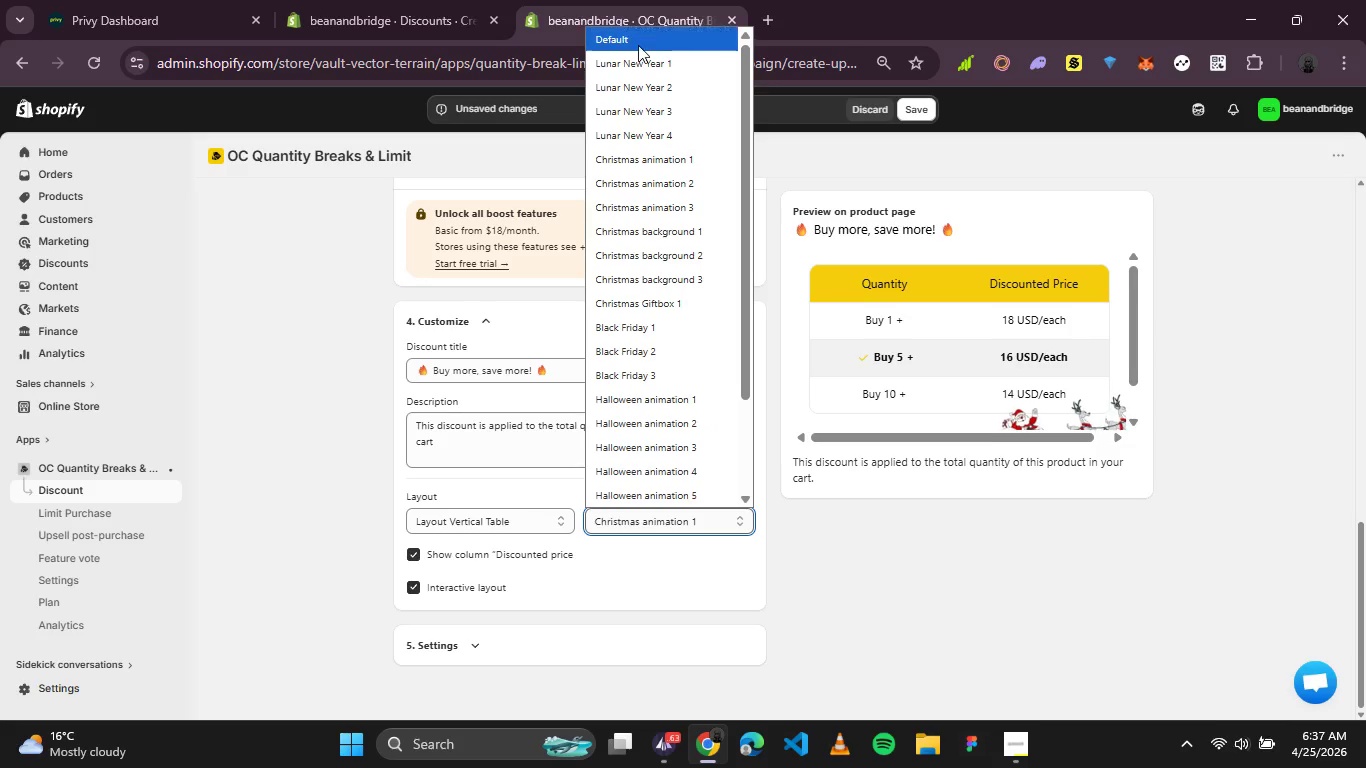 
left_click([638, 44])
 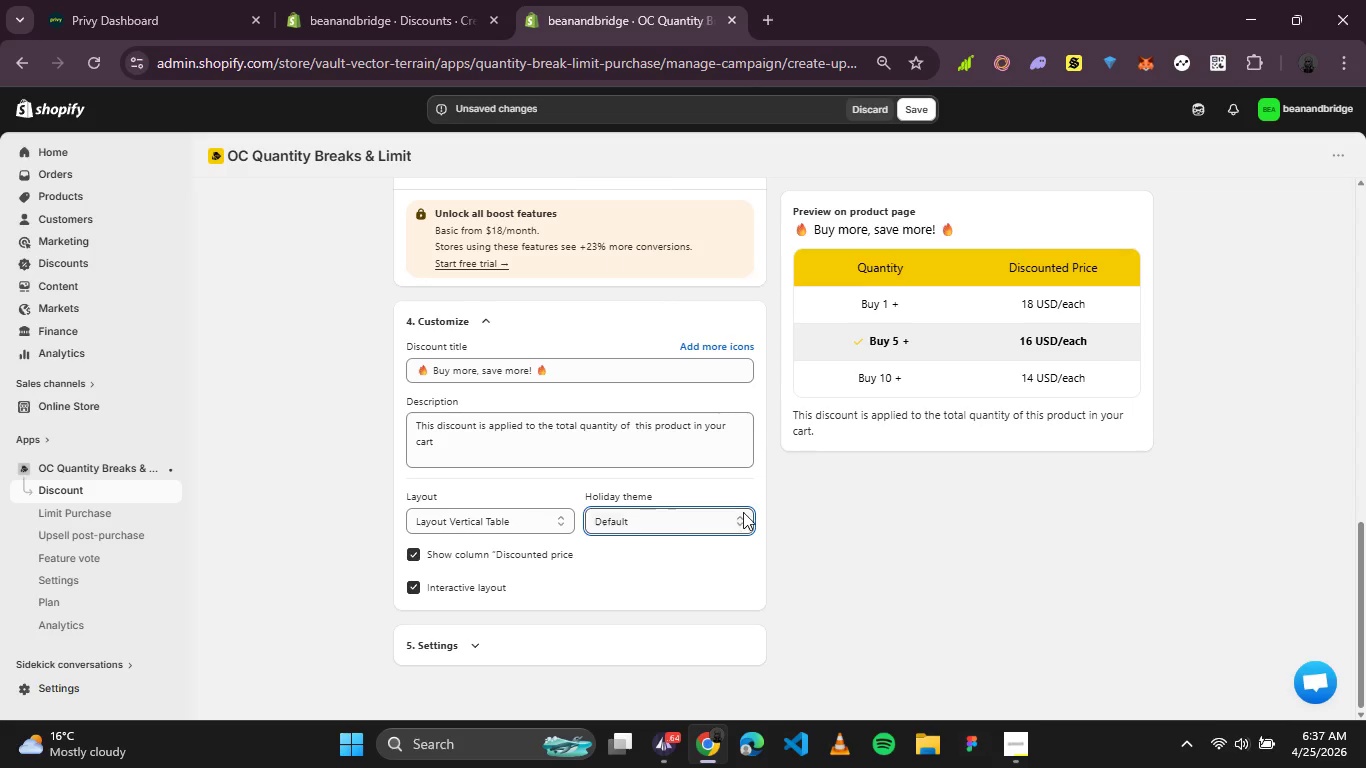 
scroll: coordinate [581, 584], scroll_direction: down, amount: 1.0
 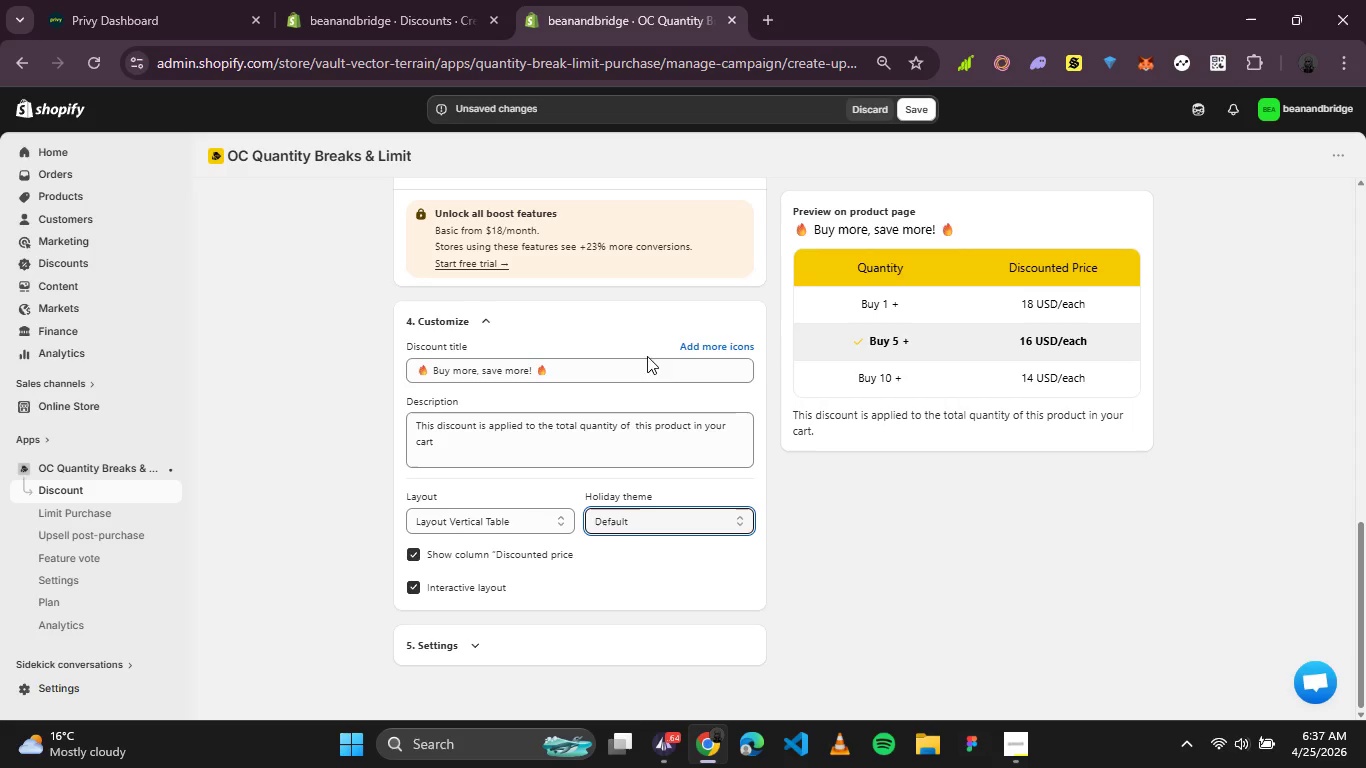 
wait(7.38)
 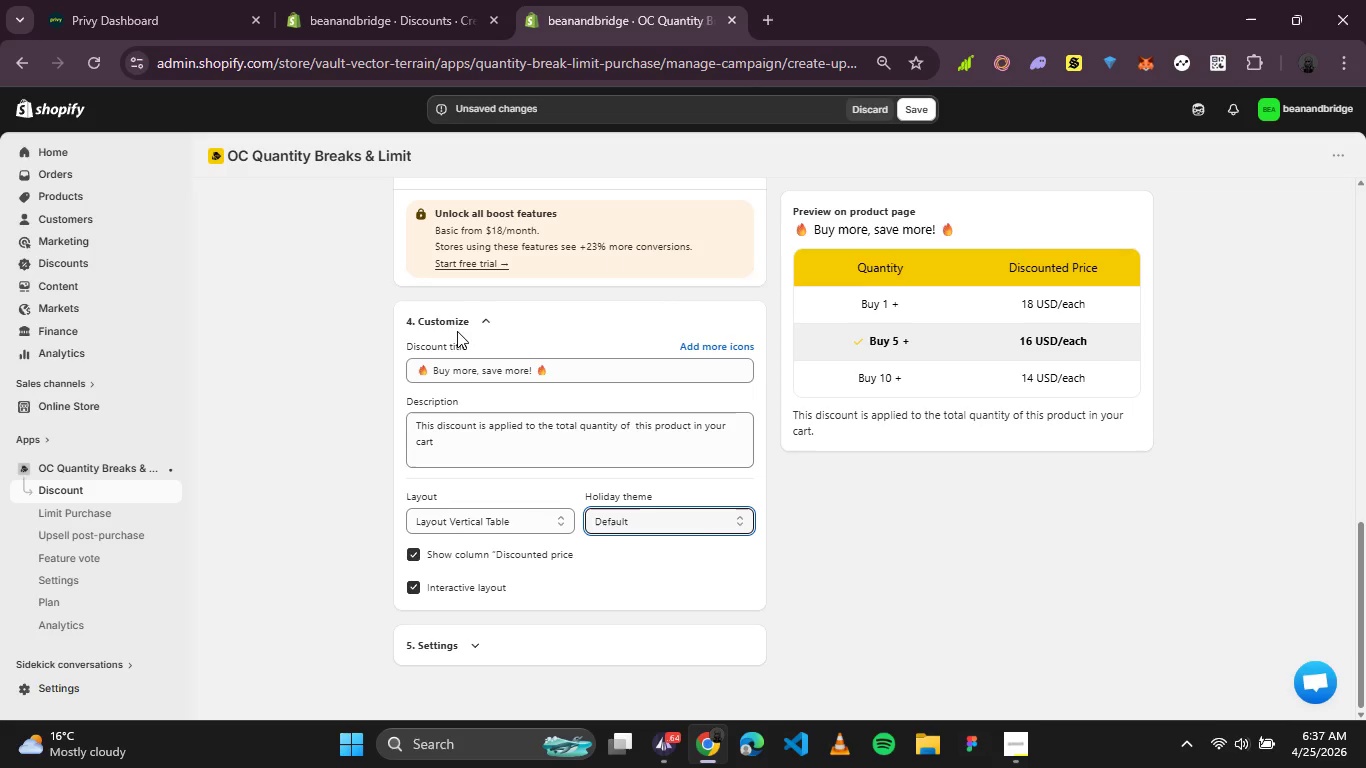 
scroll: coordinate [1034, 465], scroll_direction: none, amount: 0.0
 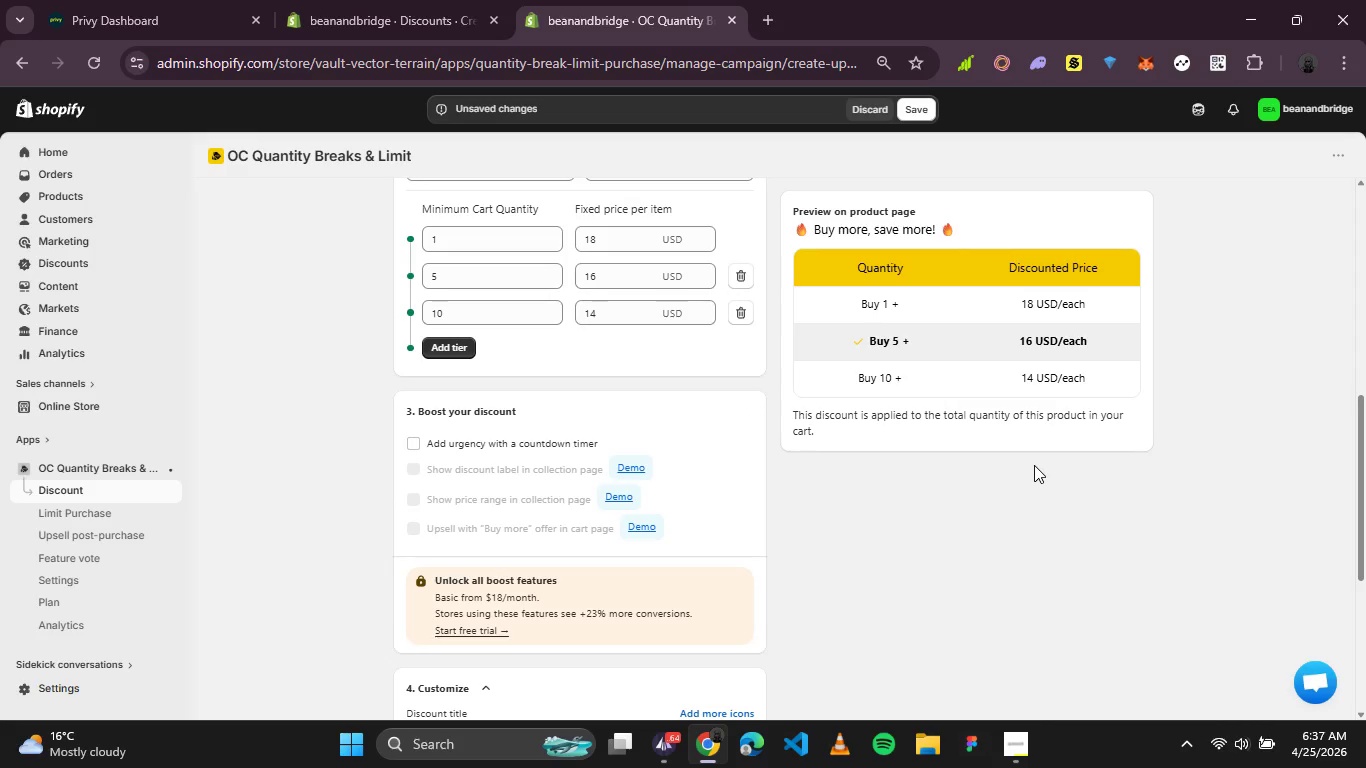 
scroll: coordinate [1035, 465], scroll_direction: up, amount: 2.0
 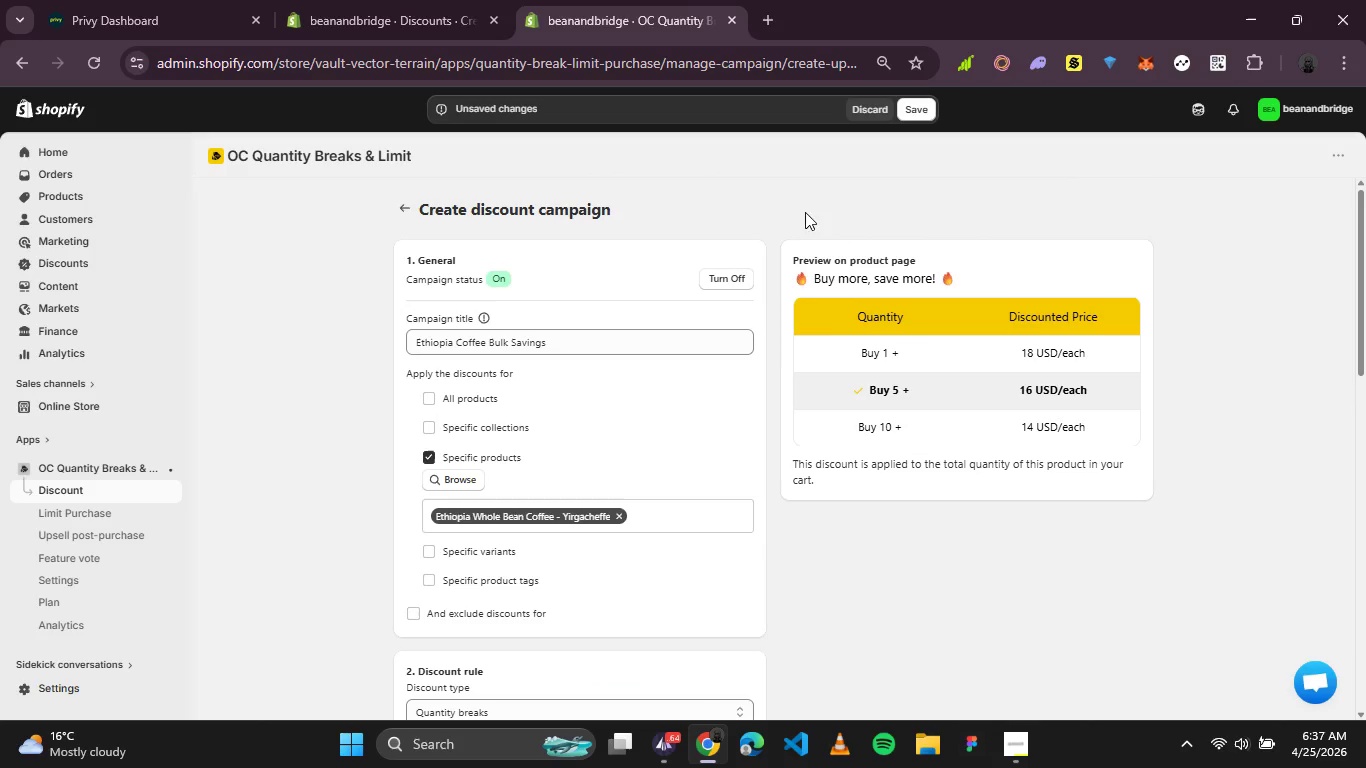 
left_click([922, 106])
 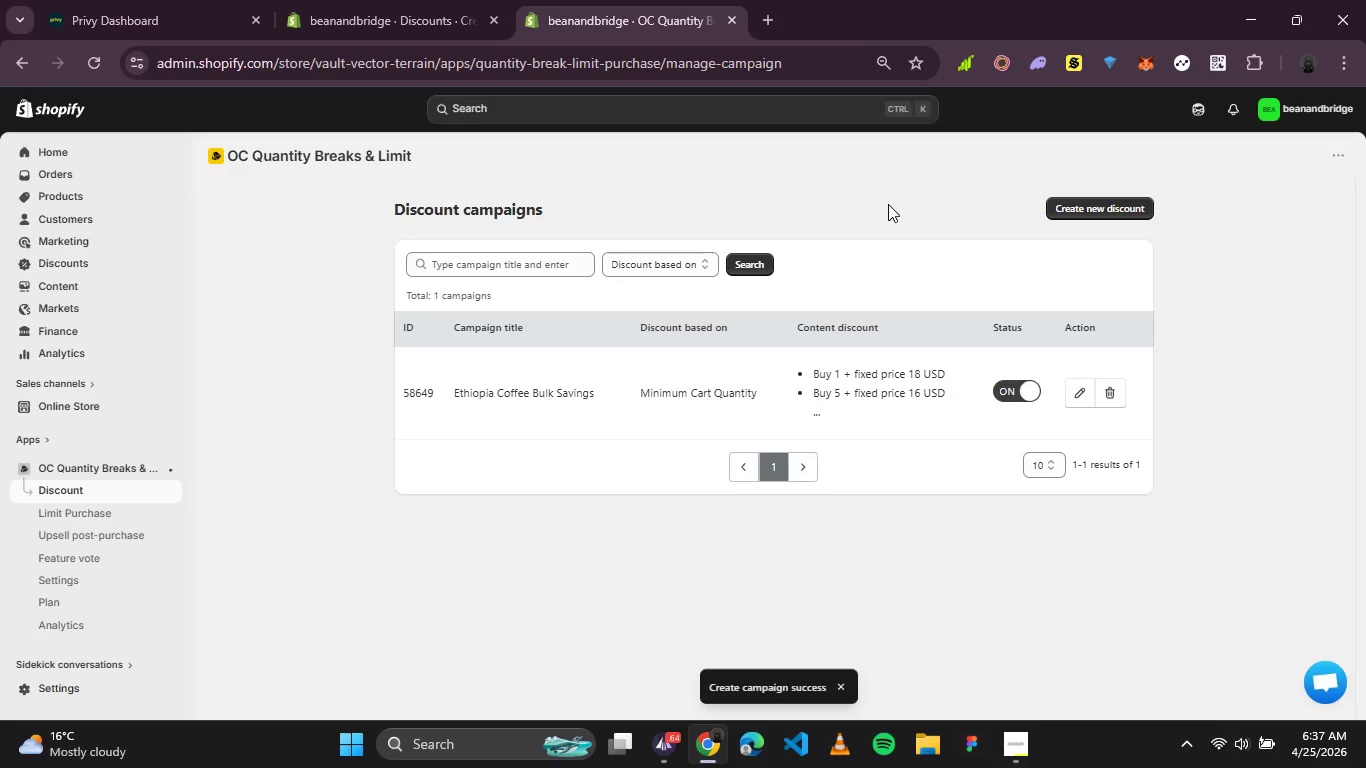 
left_click([1067, 213])
 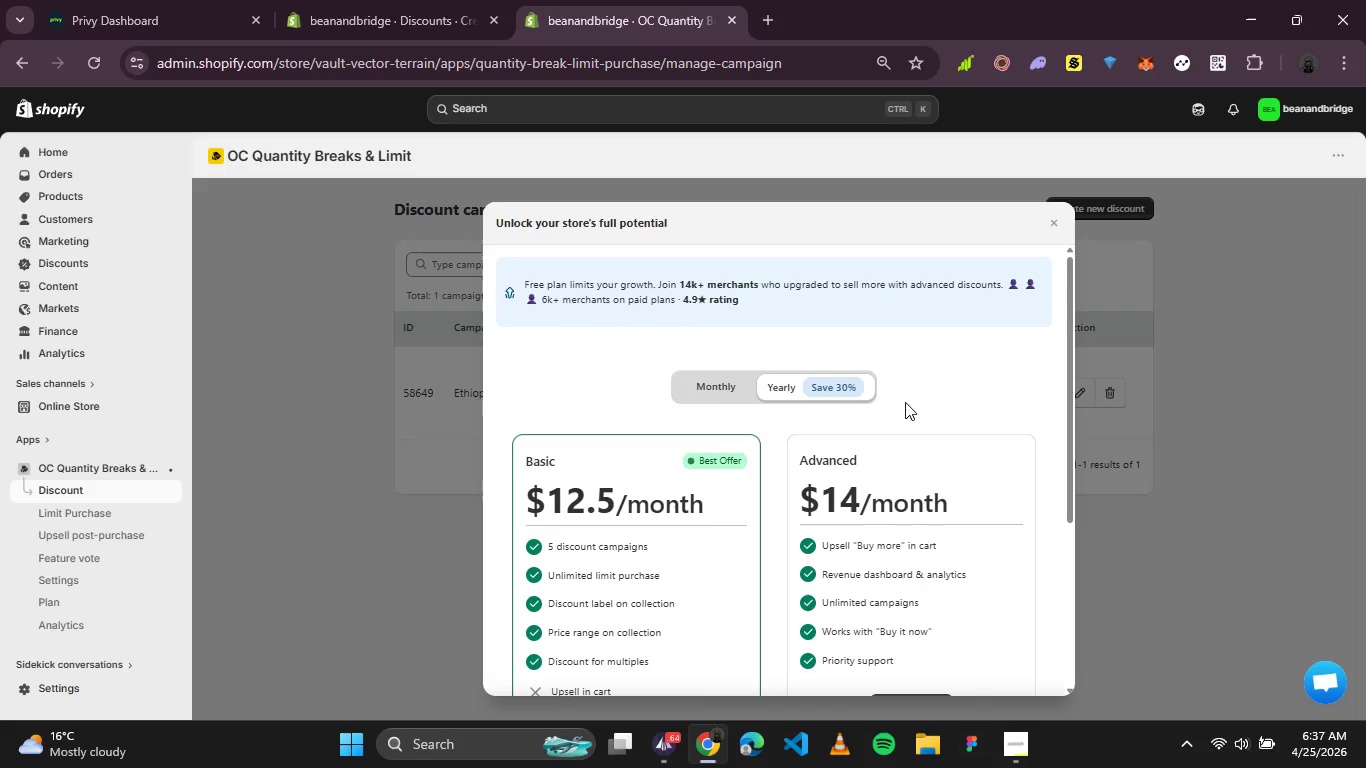 
scroll: coordinate [830, 453], scroll_direction: down, amount: 1.0
 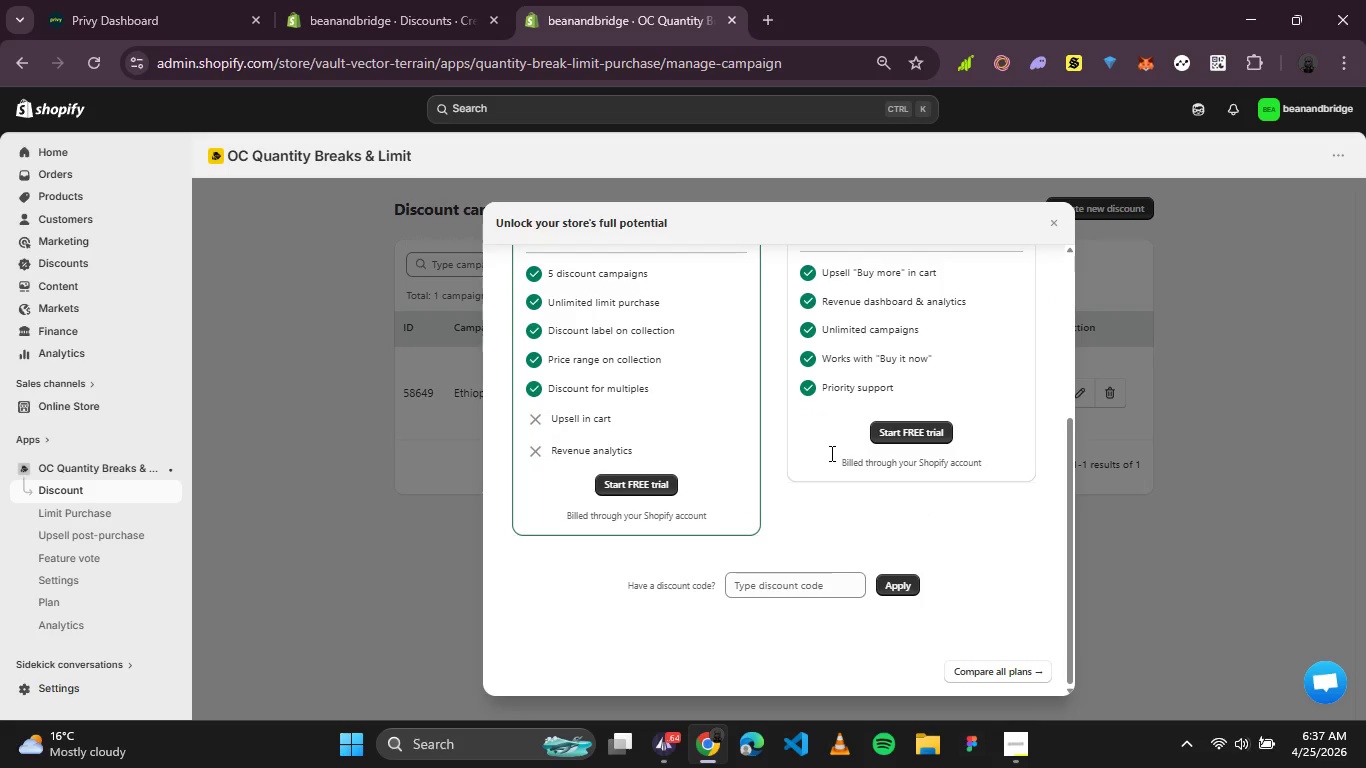 
scroll: coordinate [830, 453], scroll_direction: up, amount: 1.0
 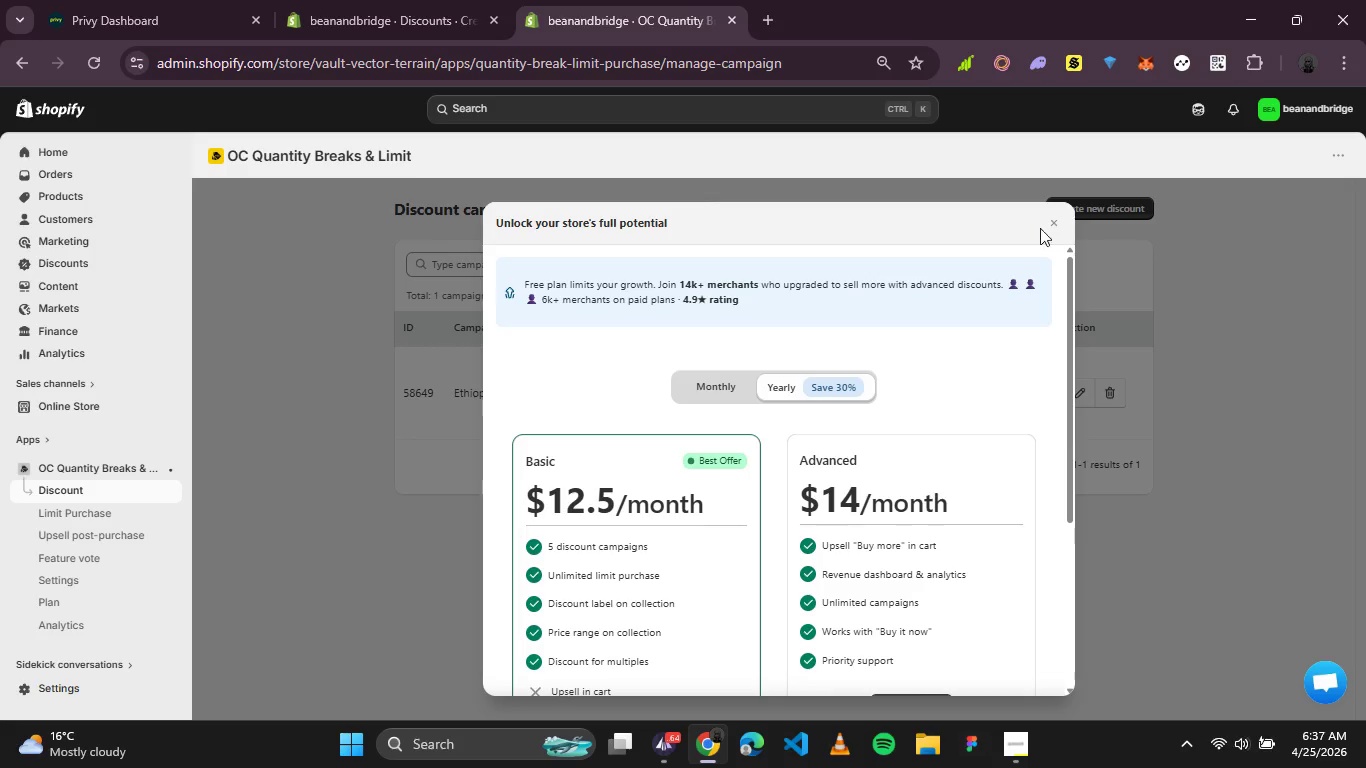 
left_click([1053, 220])
 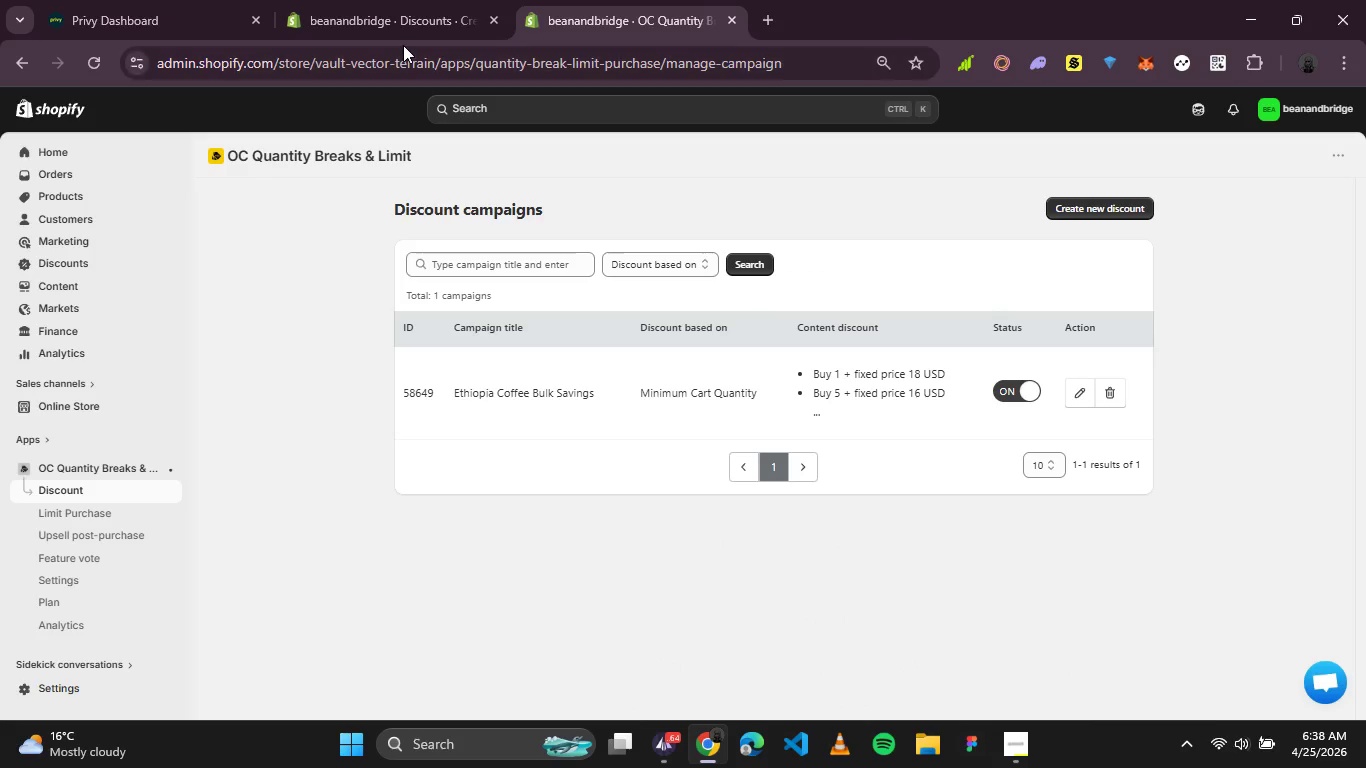 
wait(5.77)
 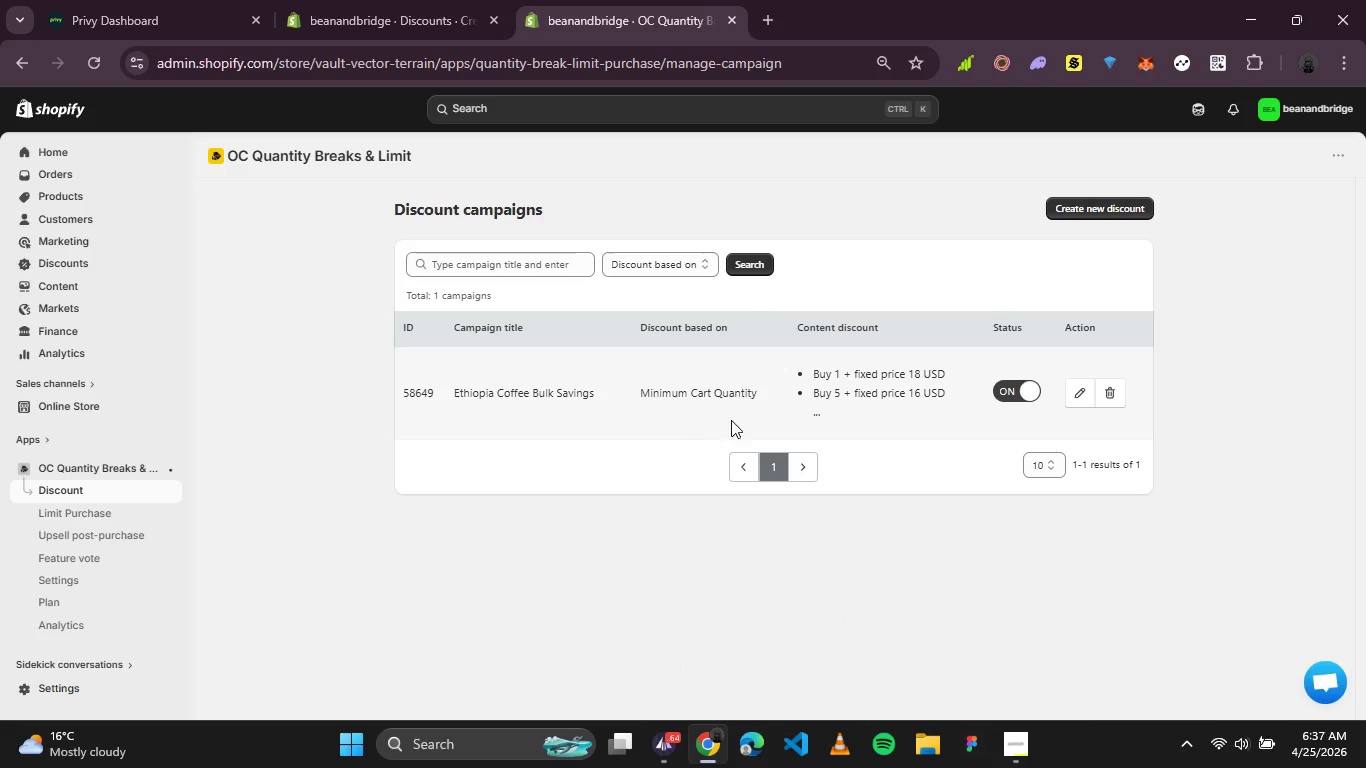 
left_click([409, 12])
 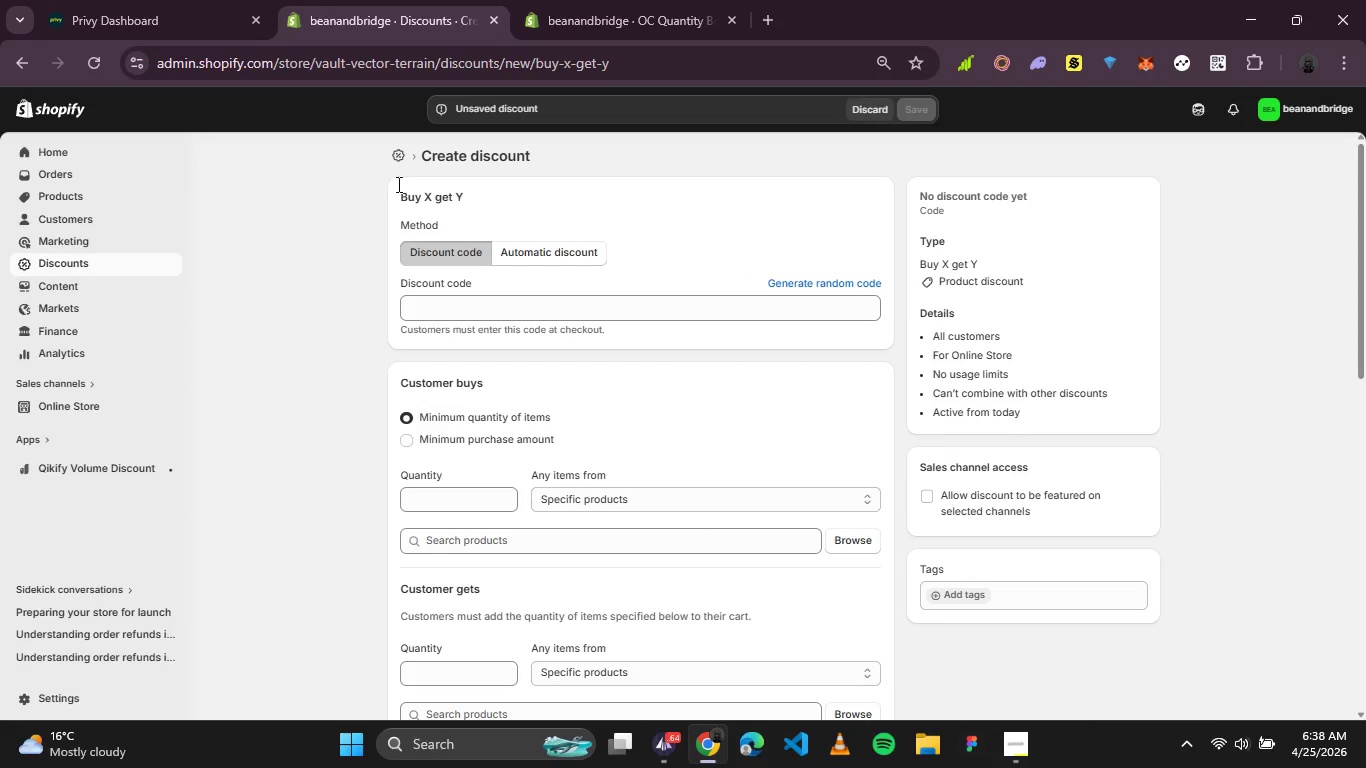 
mouse_move([416, 167])
 